 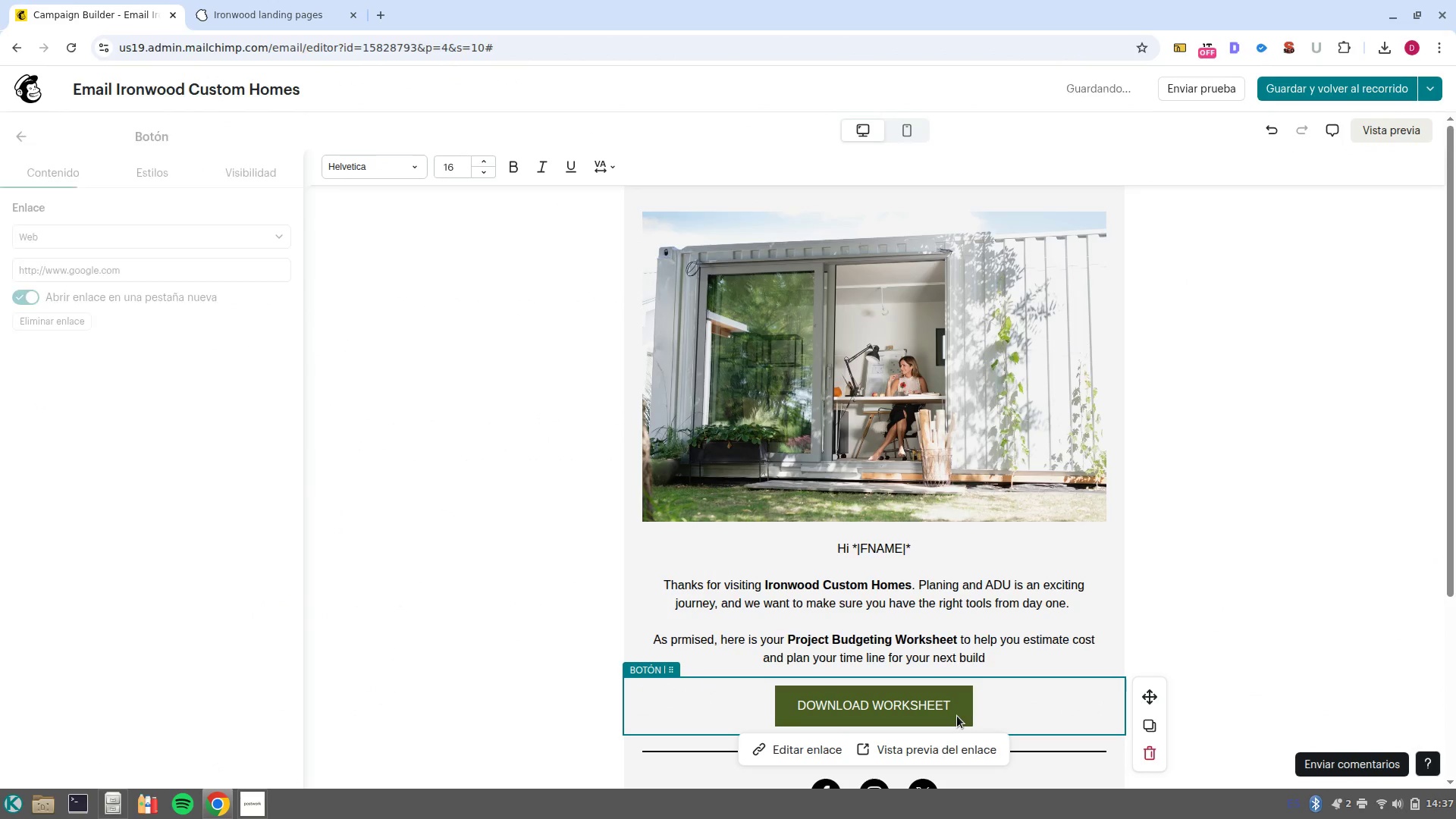 
left_click([155, 184])
 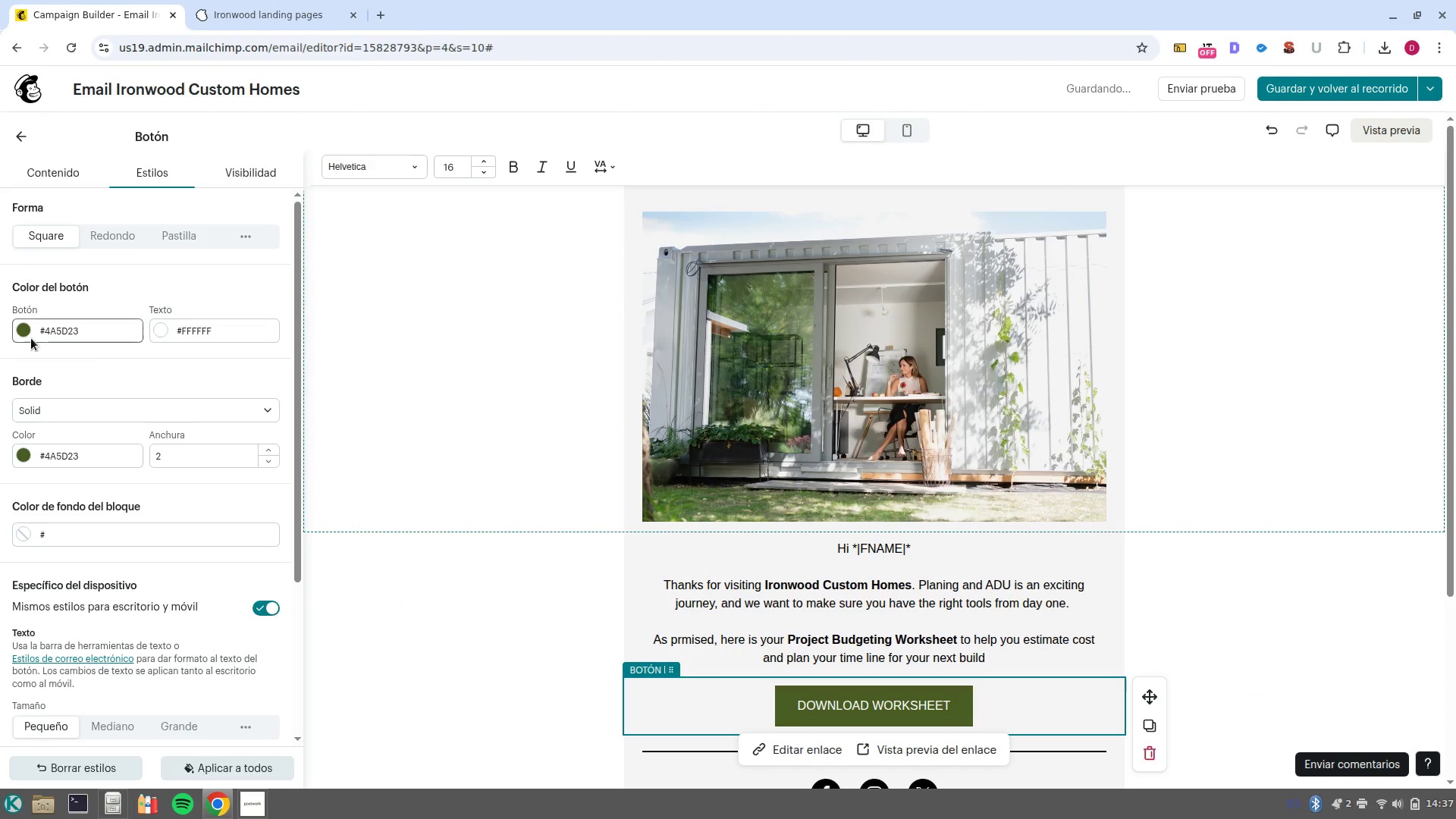 
left_click([57, 333])
 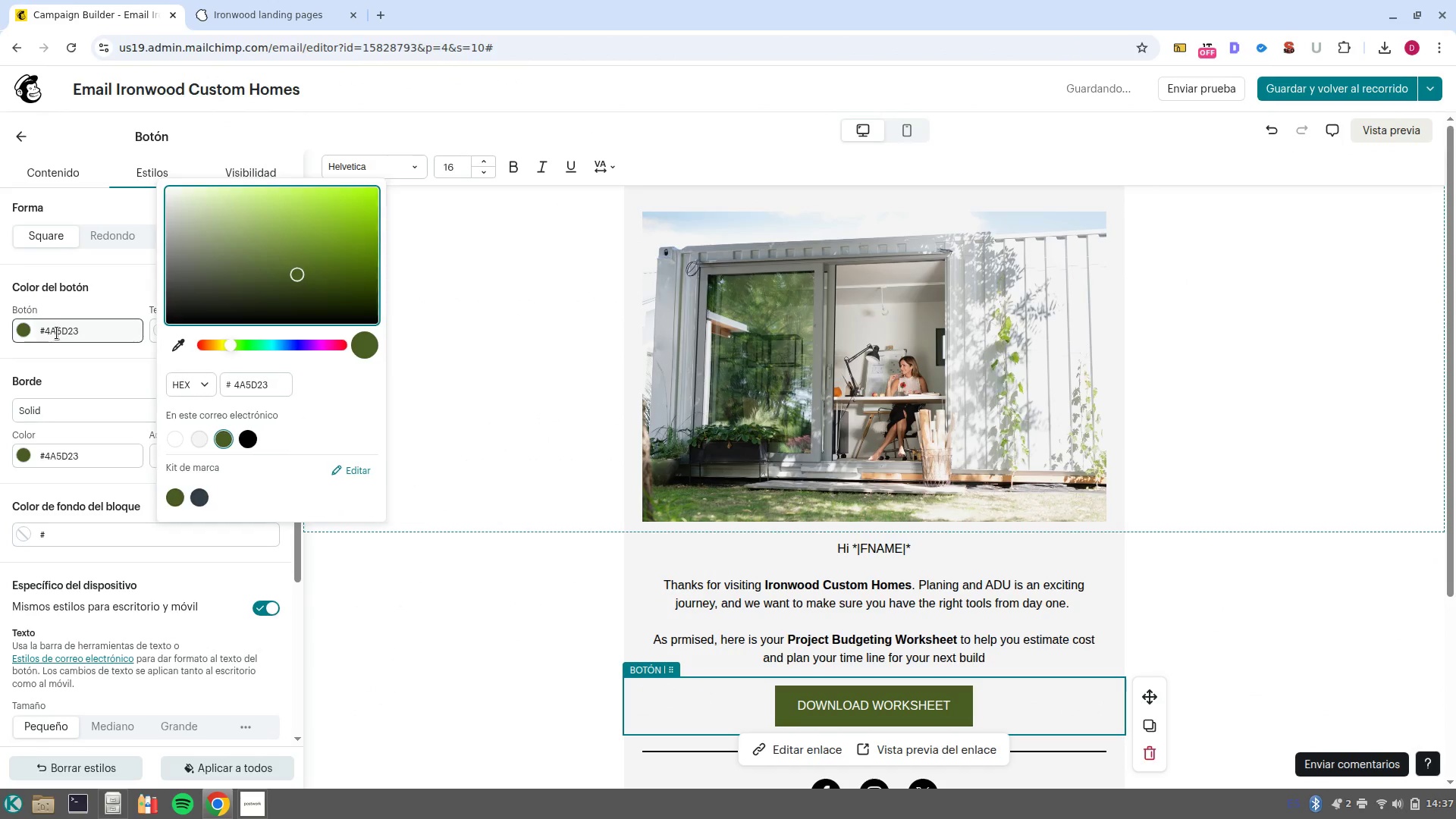 
left_click([57, 333])
 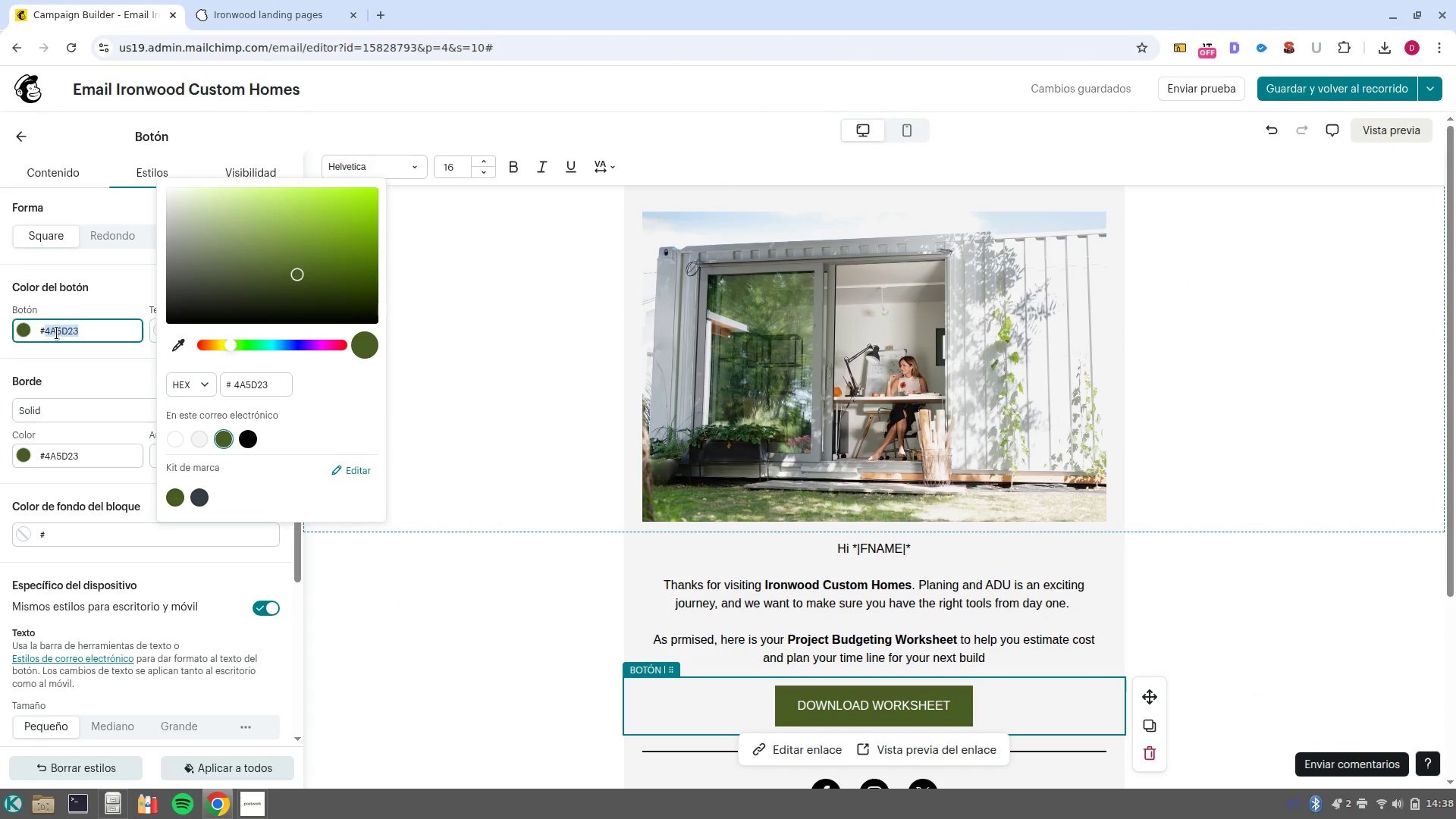 
type(1b263b)
 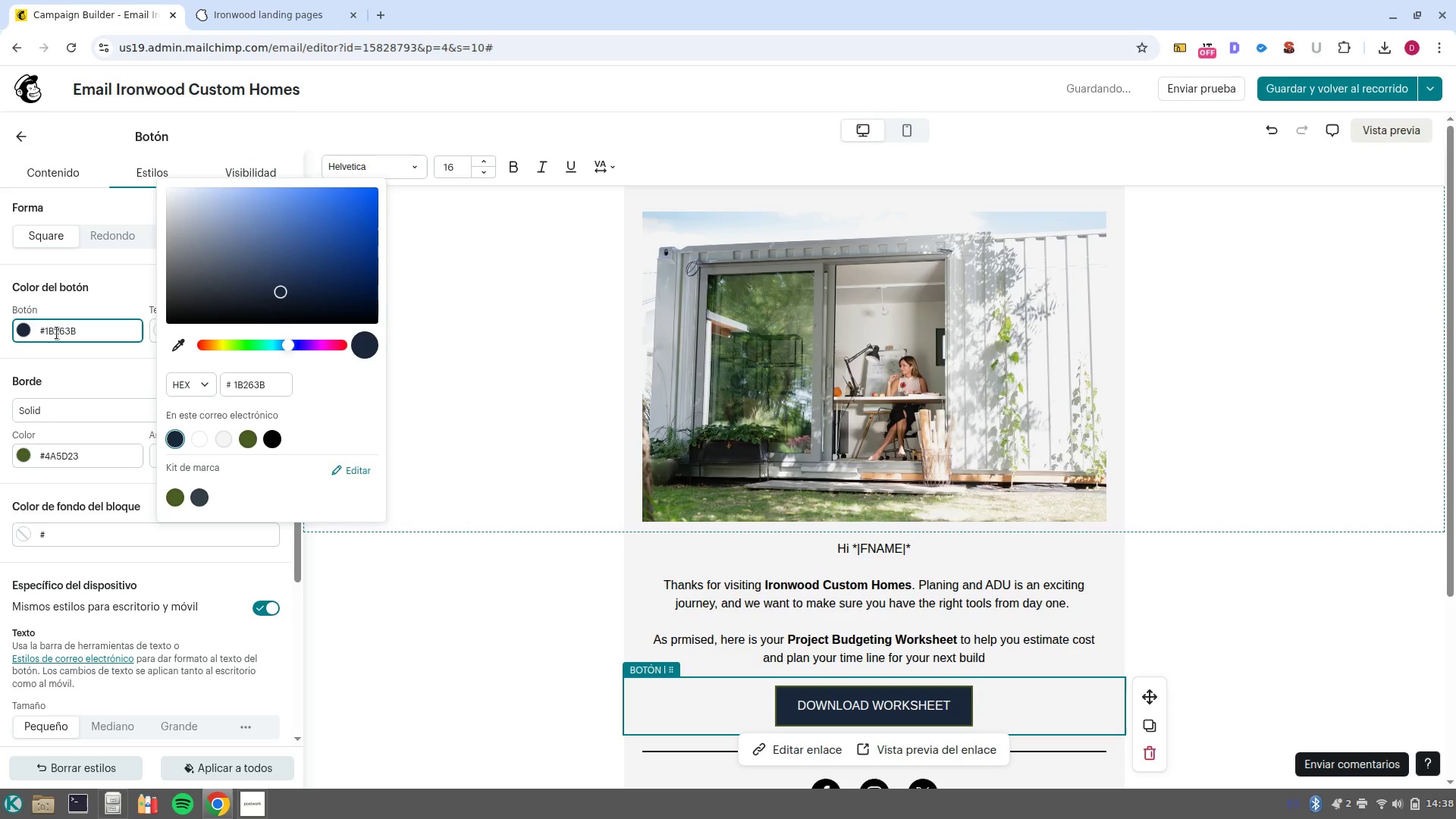 
key(Enter)
 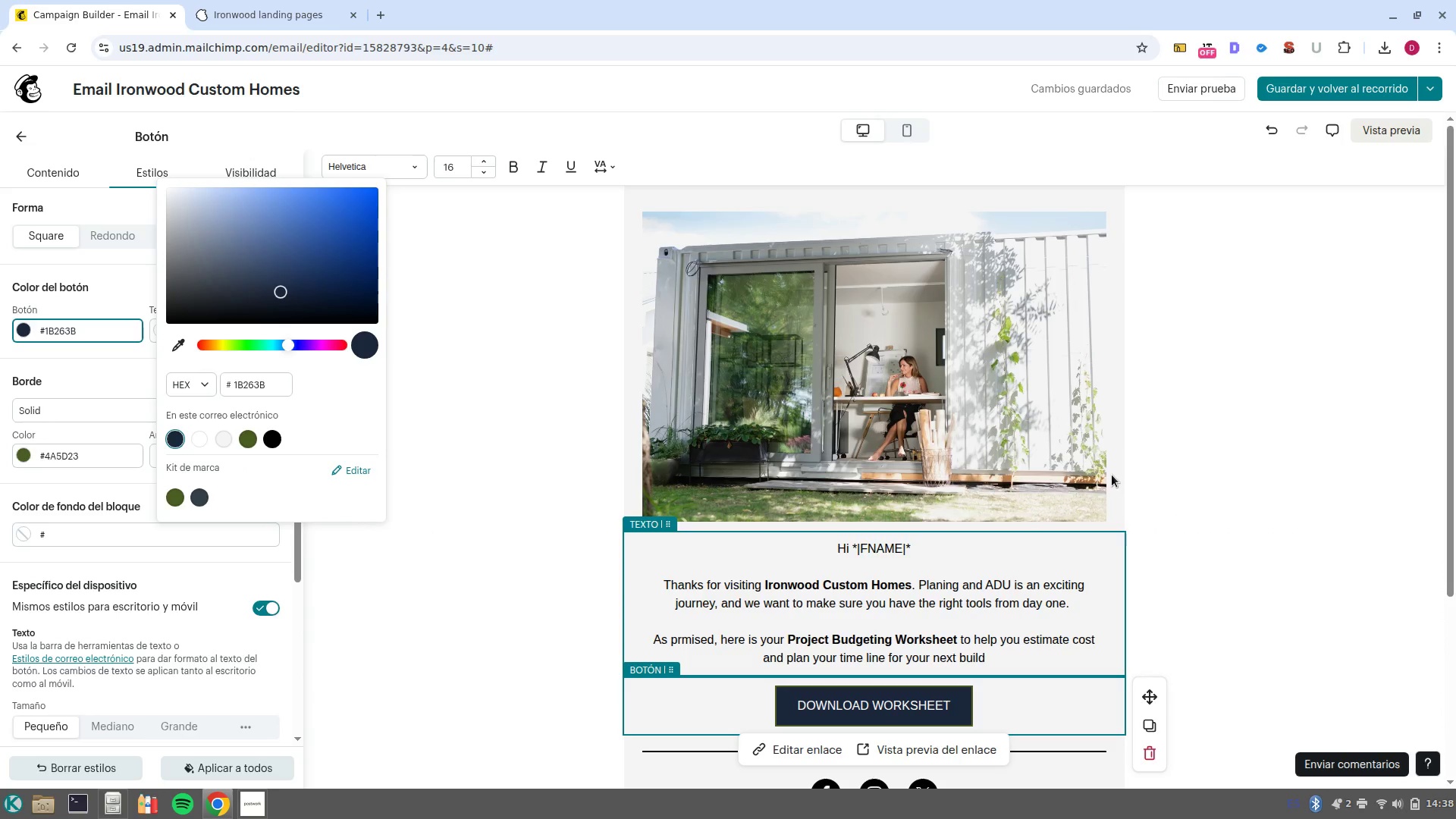 
left_click([1202, 488])
 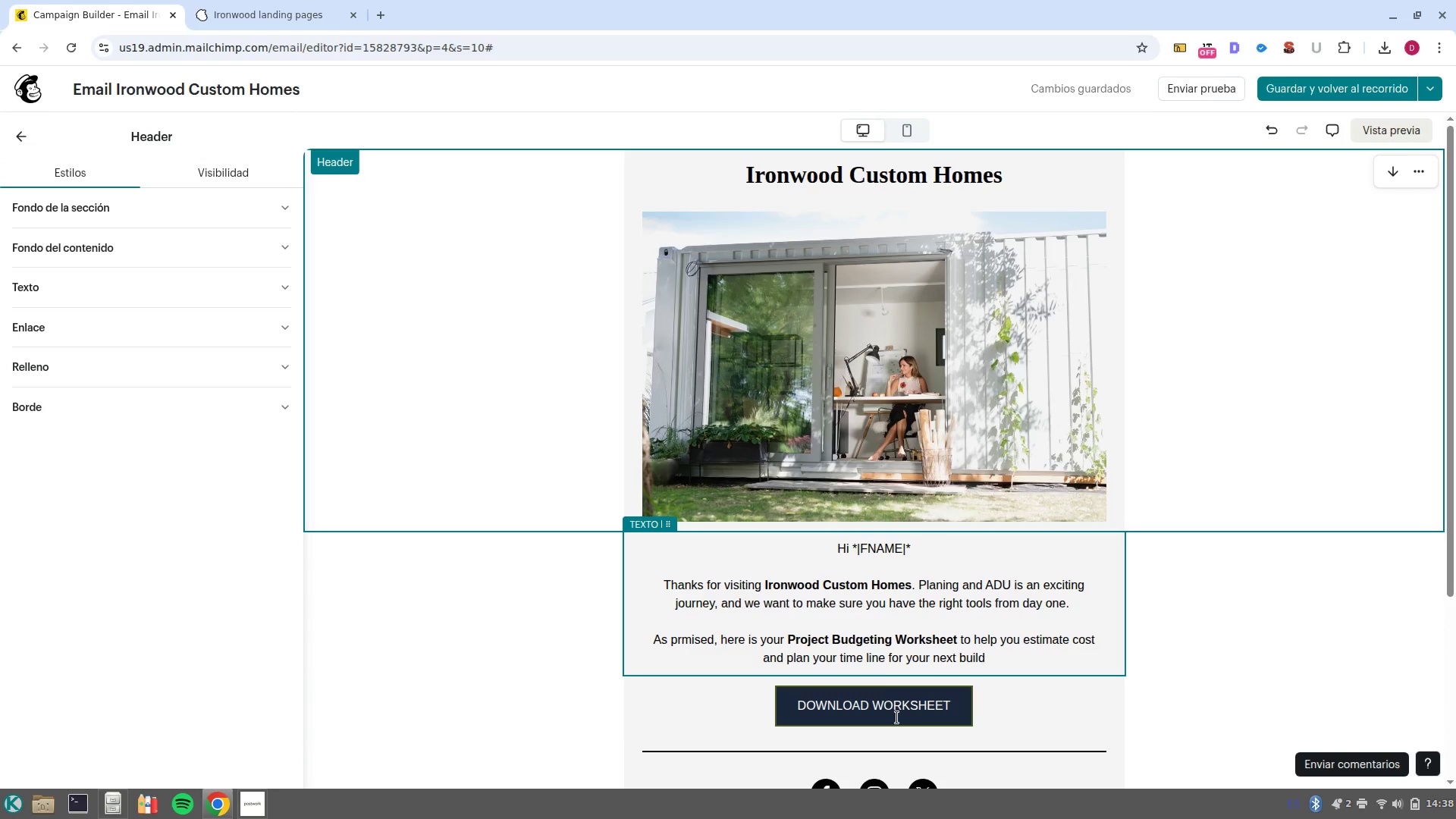 
left_click([959, 707])
 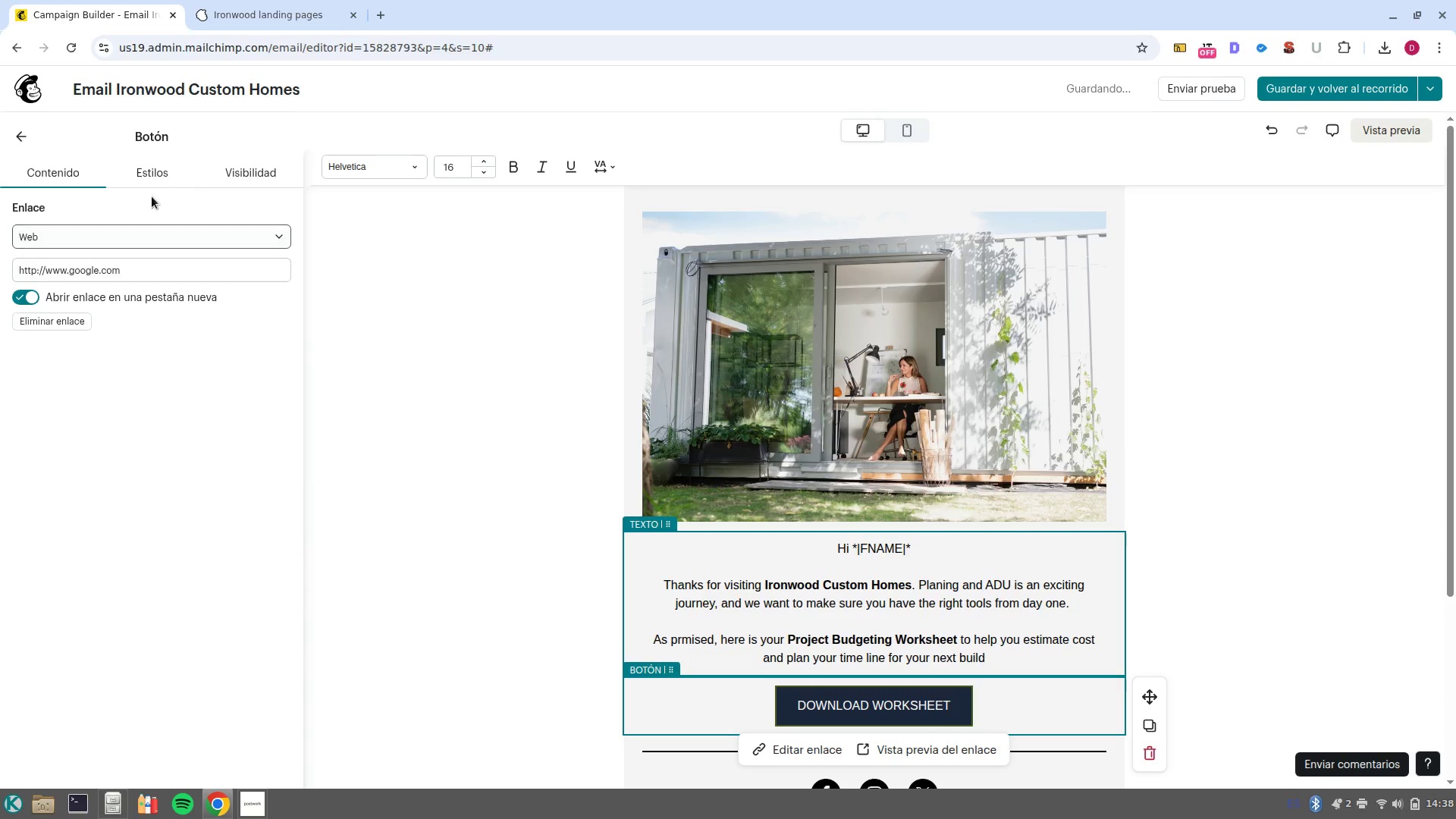 
left_click([150, 177])
 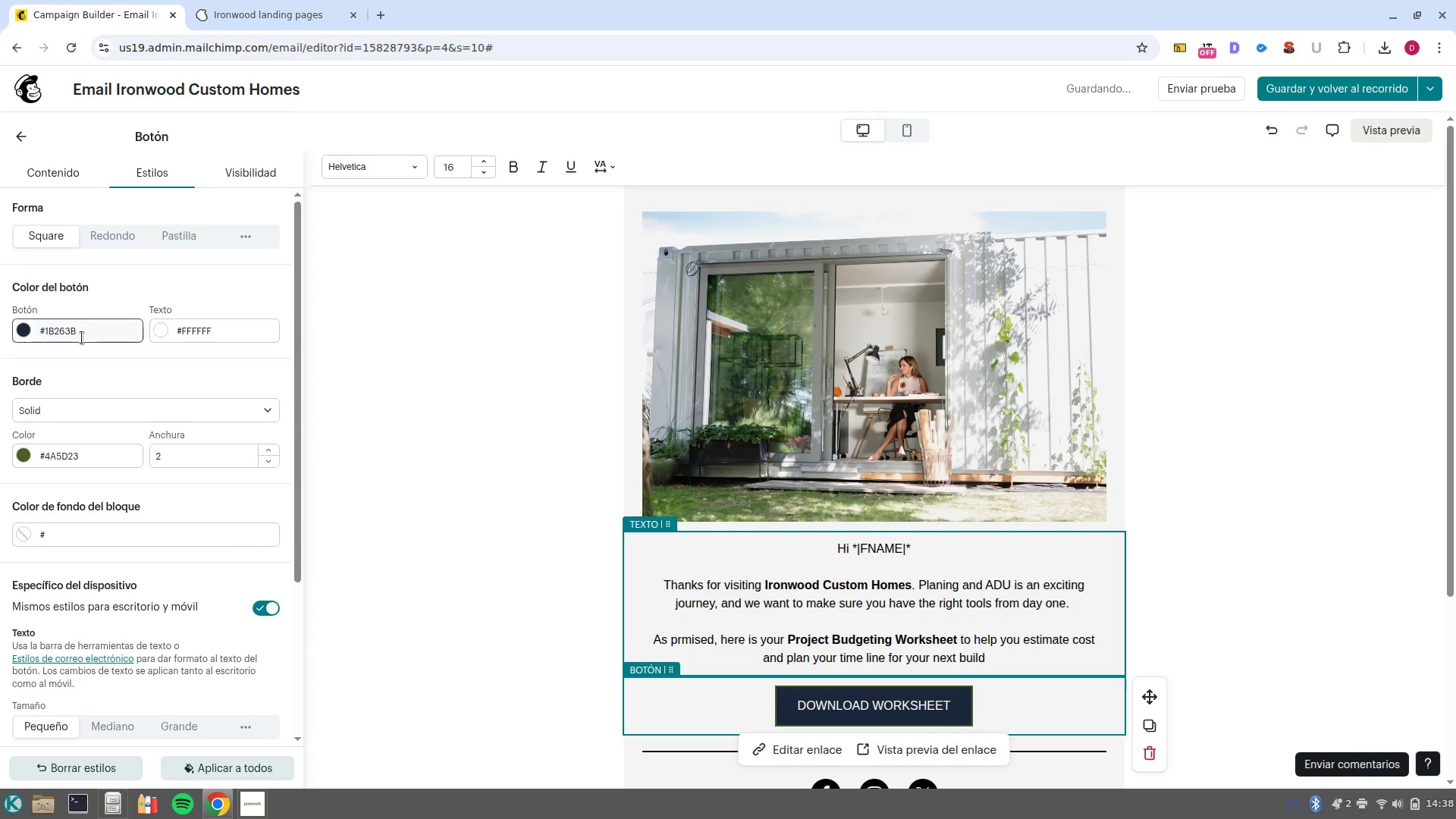 
left_click_drag(start_coordinate=[91, 328], to_coordinate=[44, 331])
 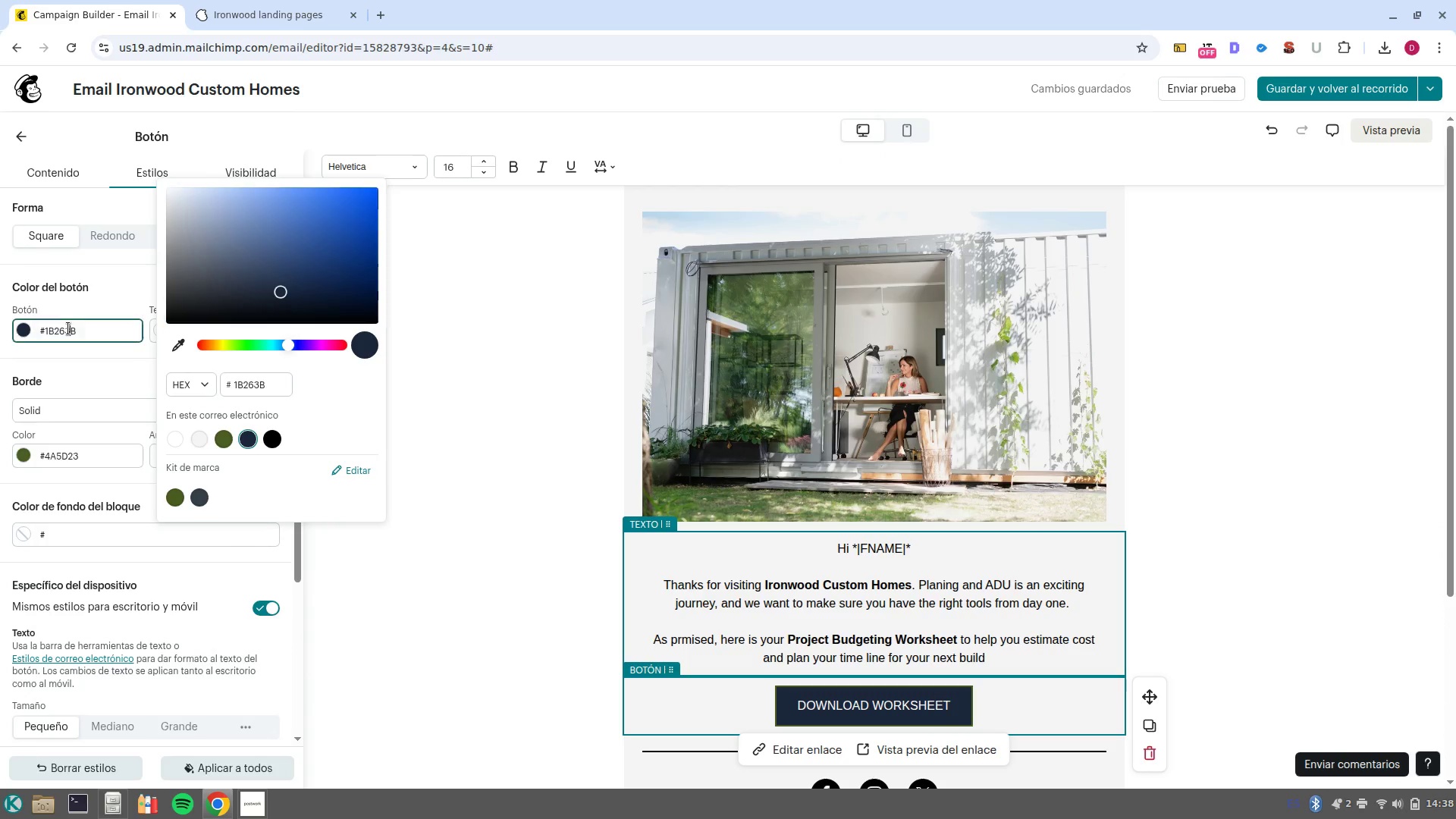 
triple_click([68, 328])
 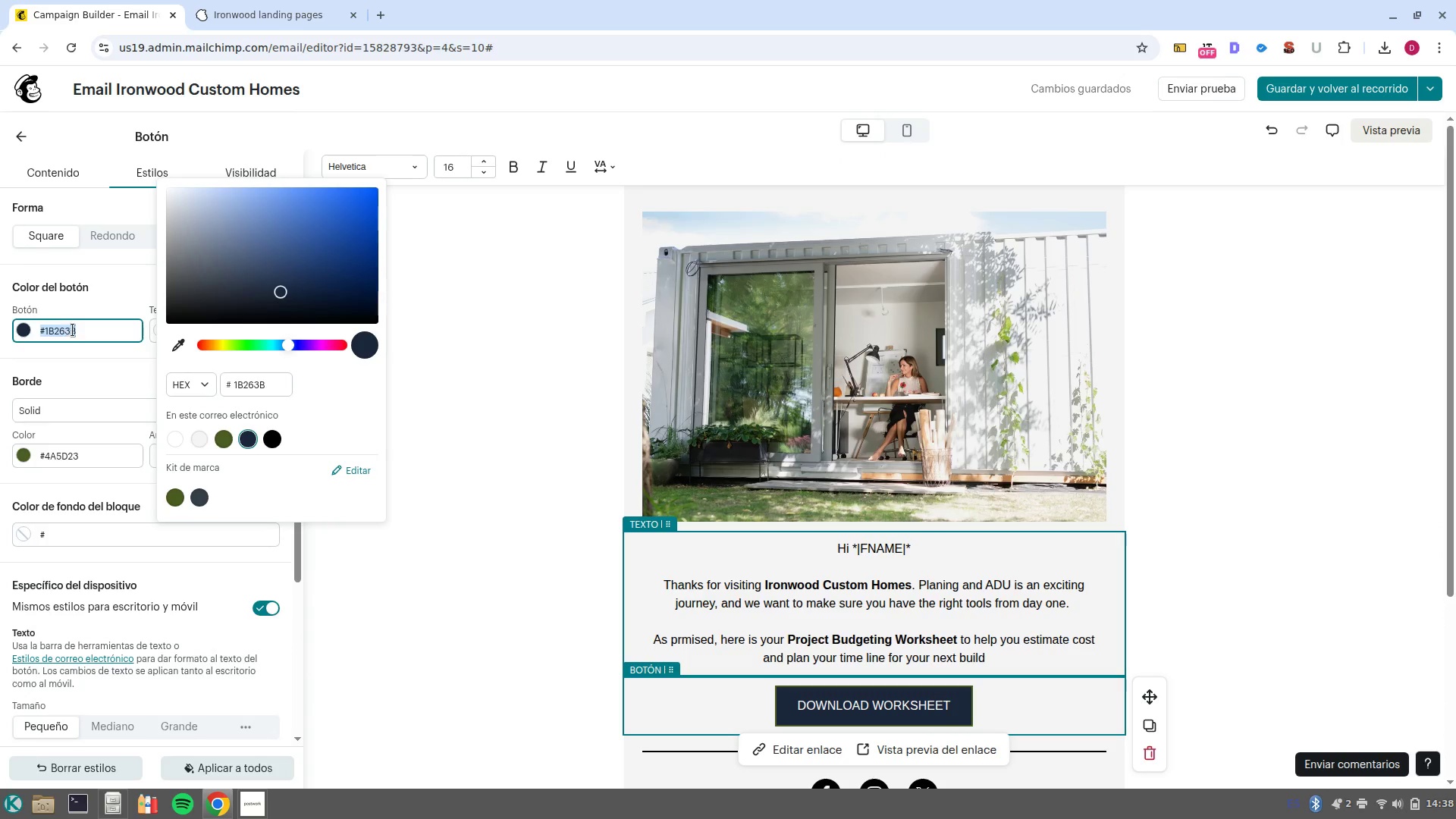 
double_click([68, 328])
 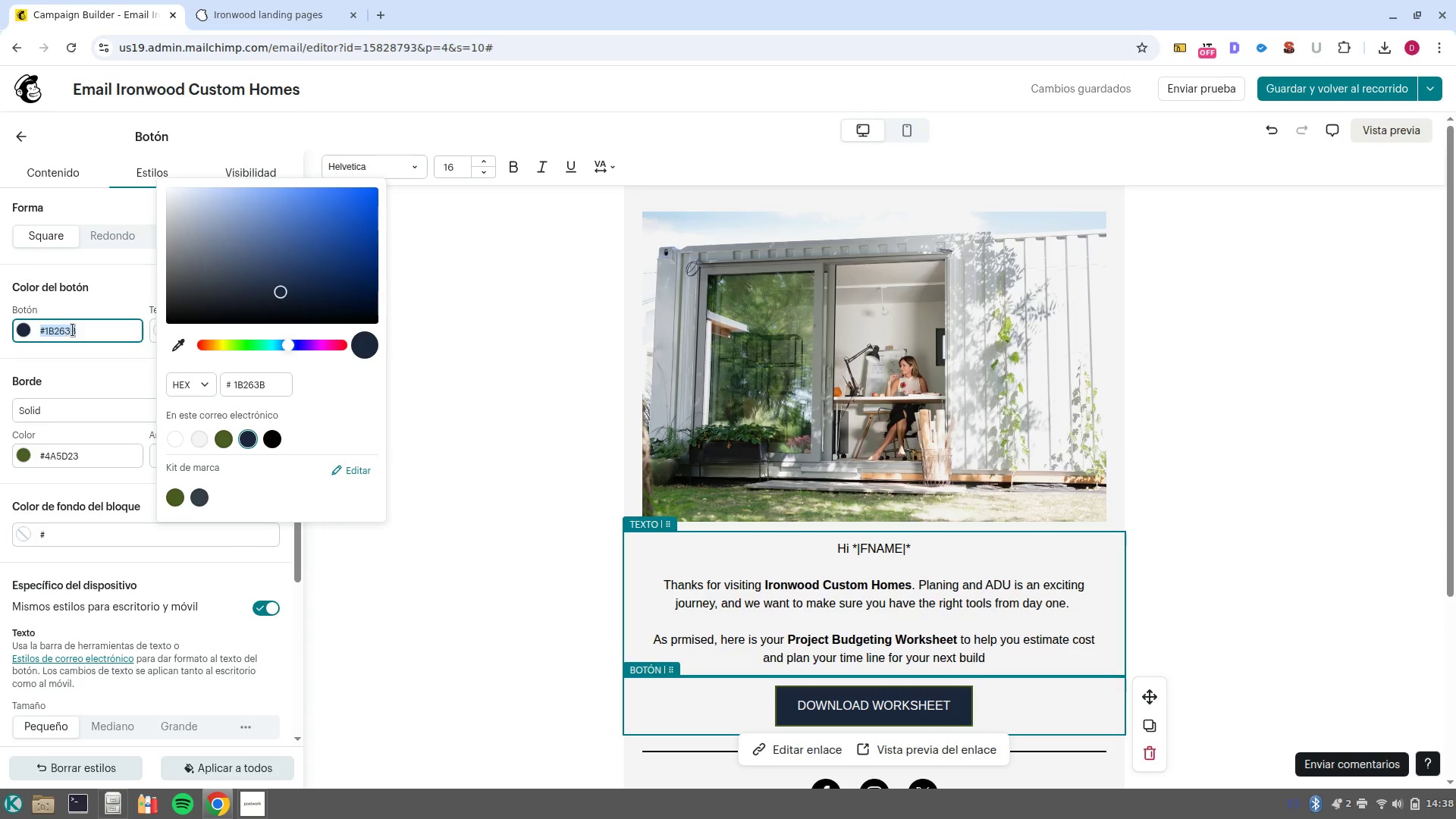 
left_click([80, 327])
 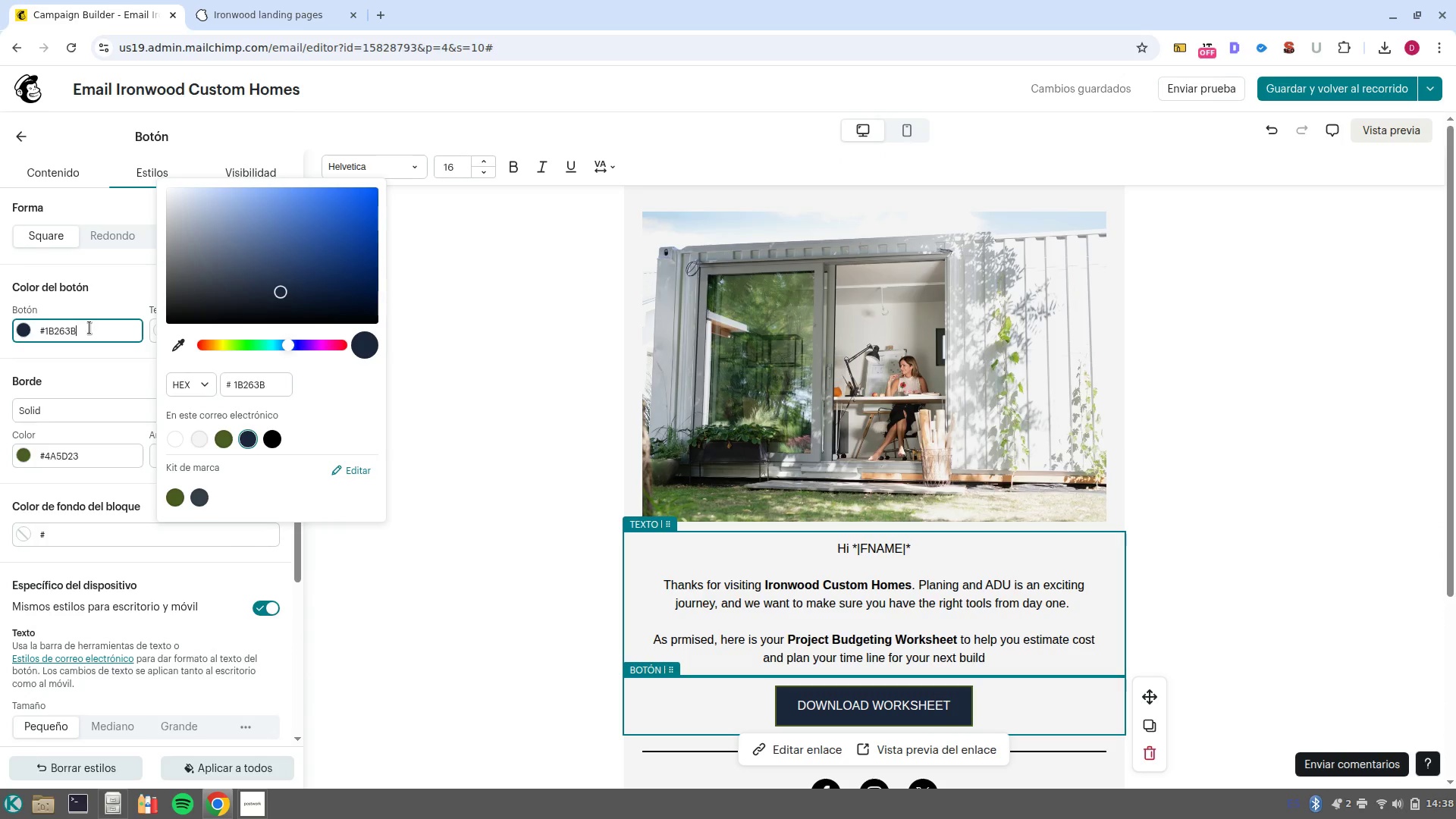 
left_click_drag(start_coordinate=[88, 328], to_coordinate=[46, 325])
 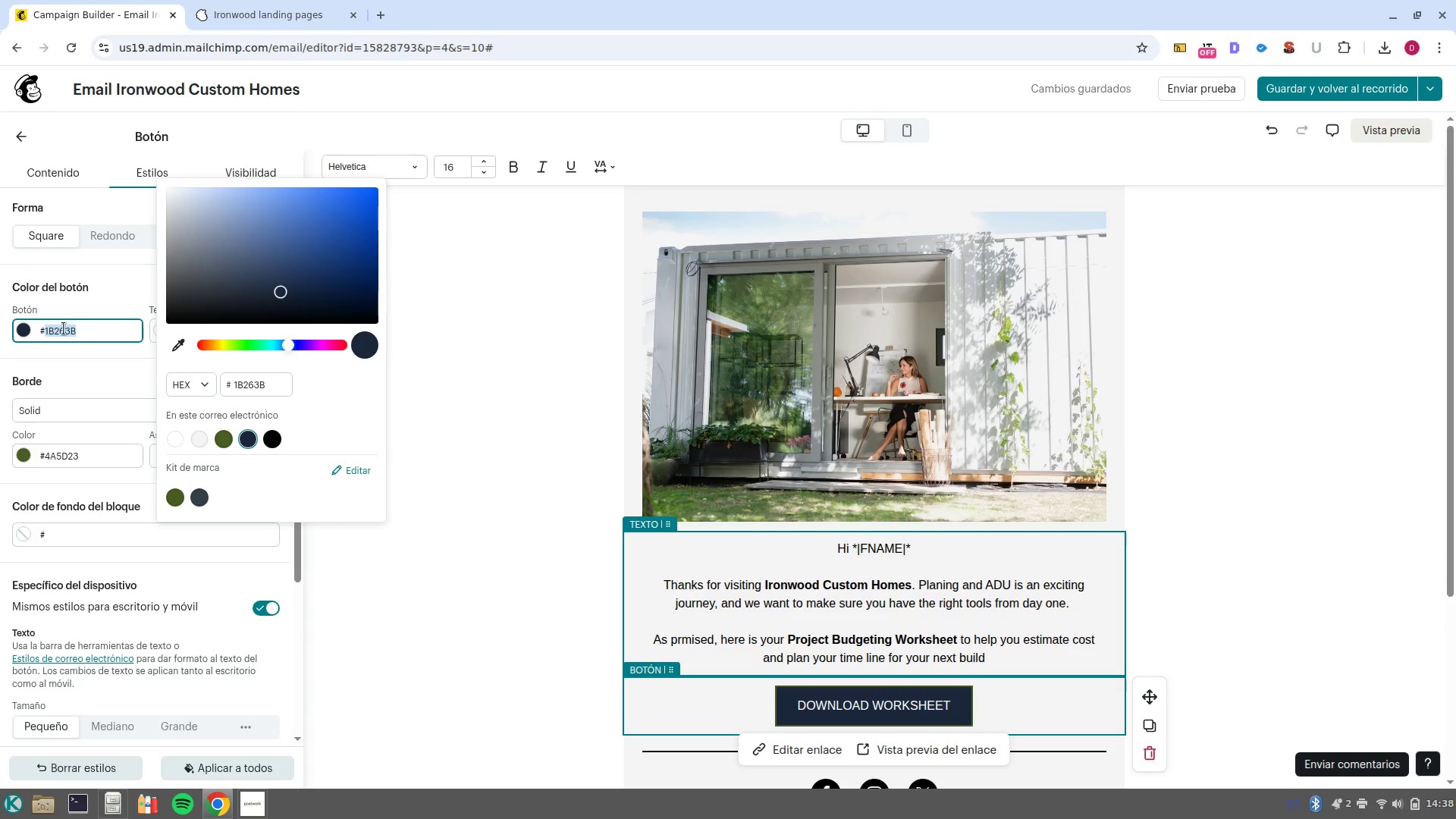 
key(Control+C)
 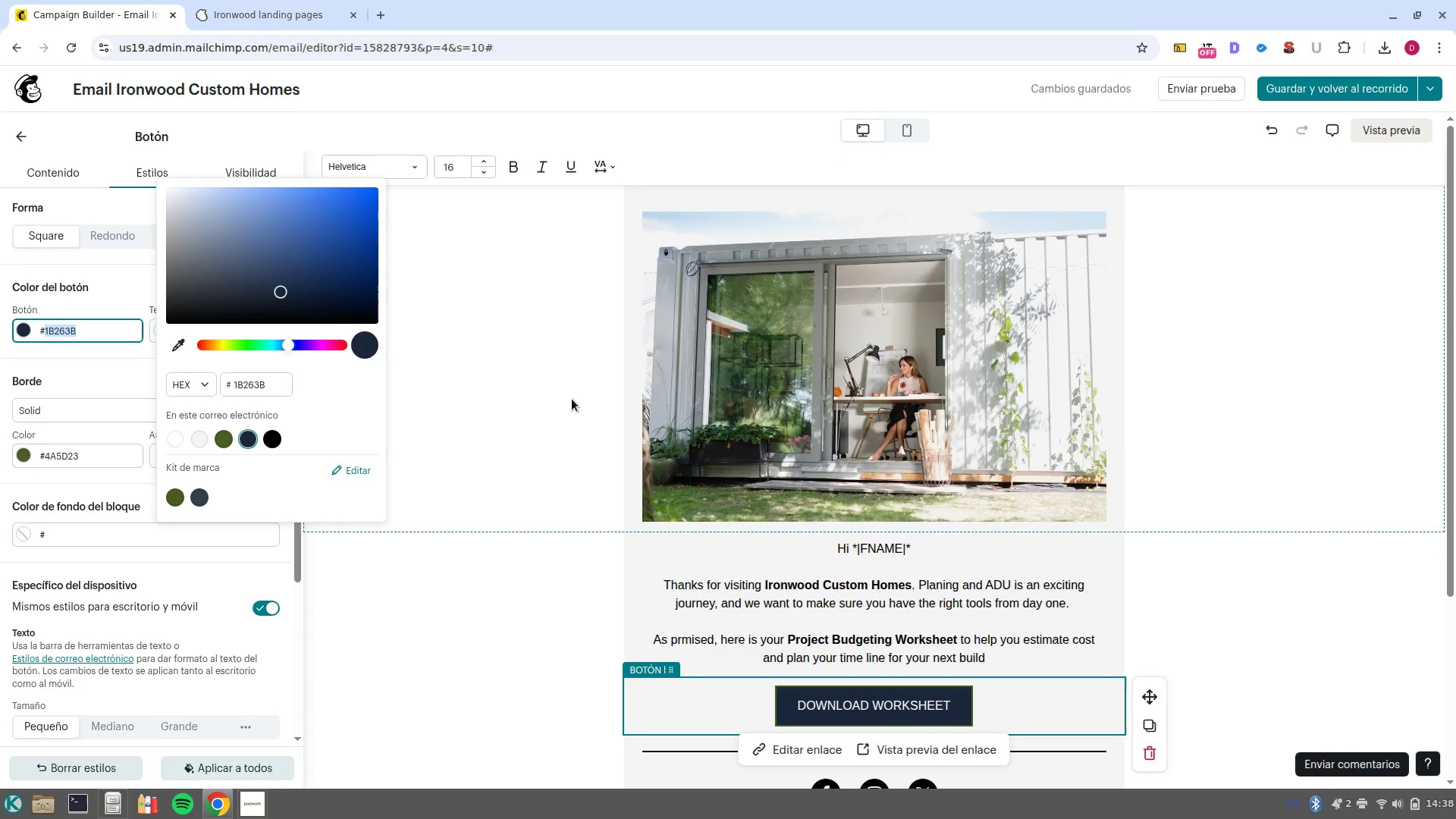 
left_click([572, 399])
 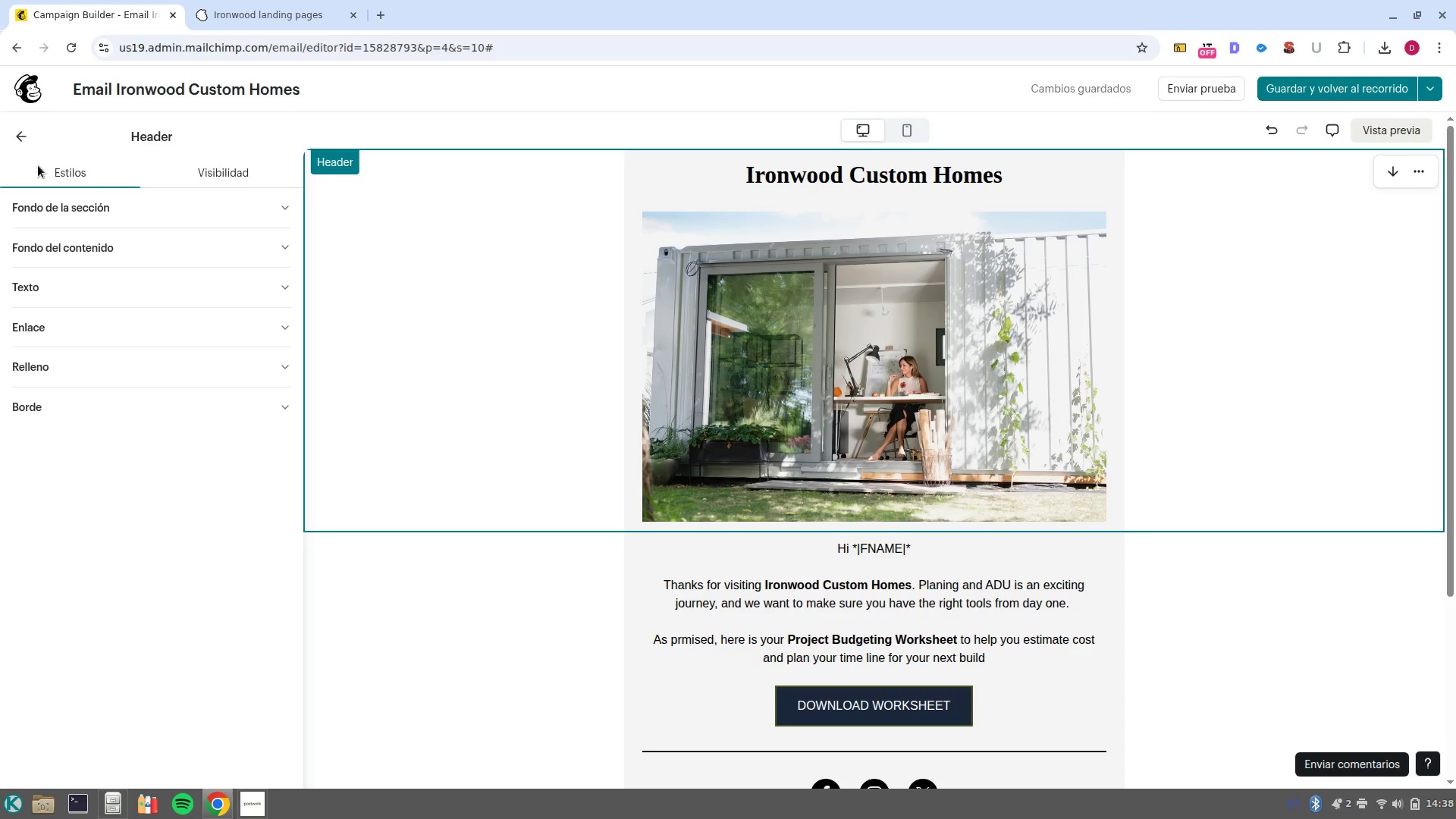 
left_click([25, 137])
 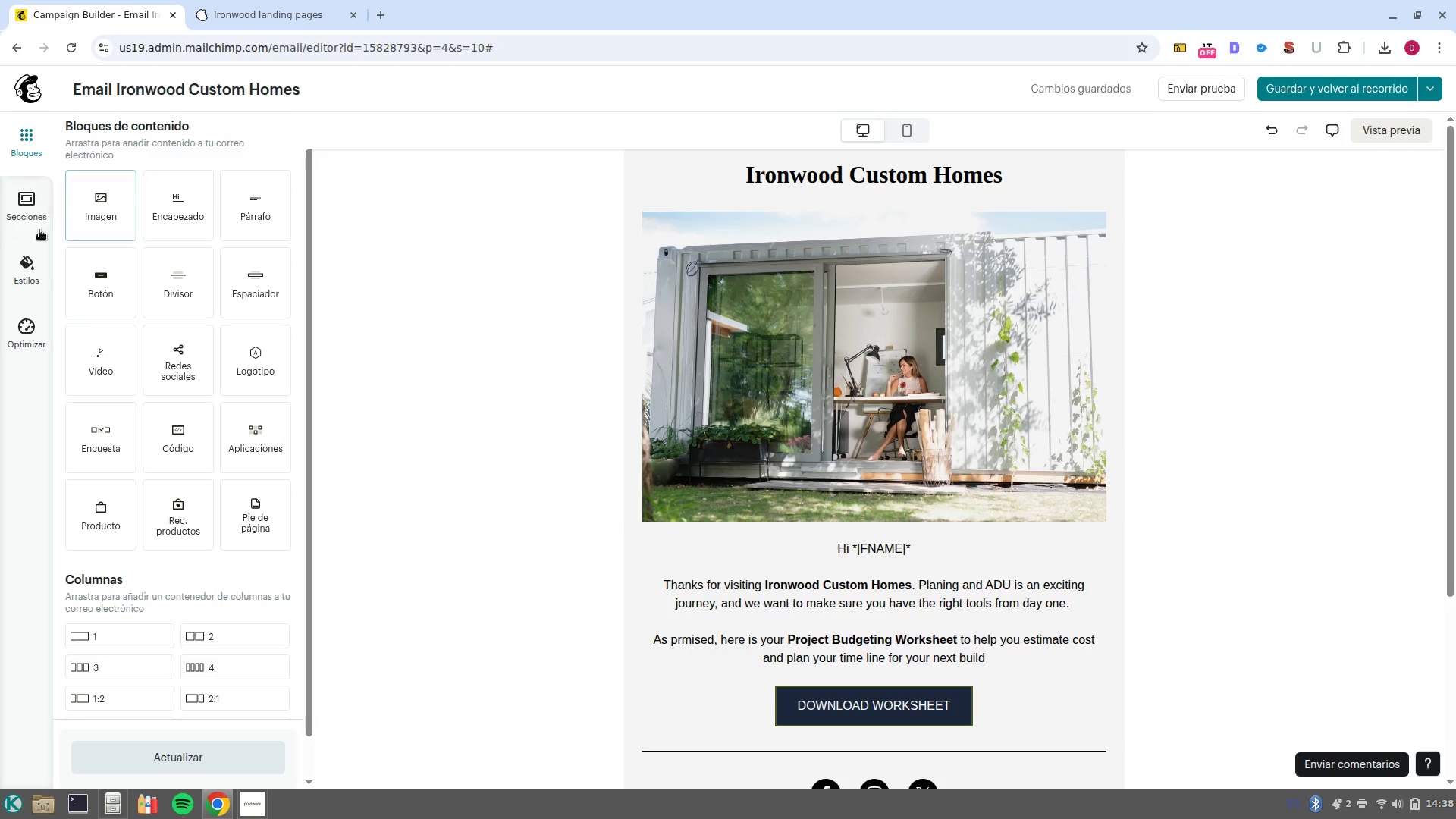 
left_click([43, 269])
 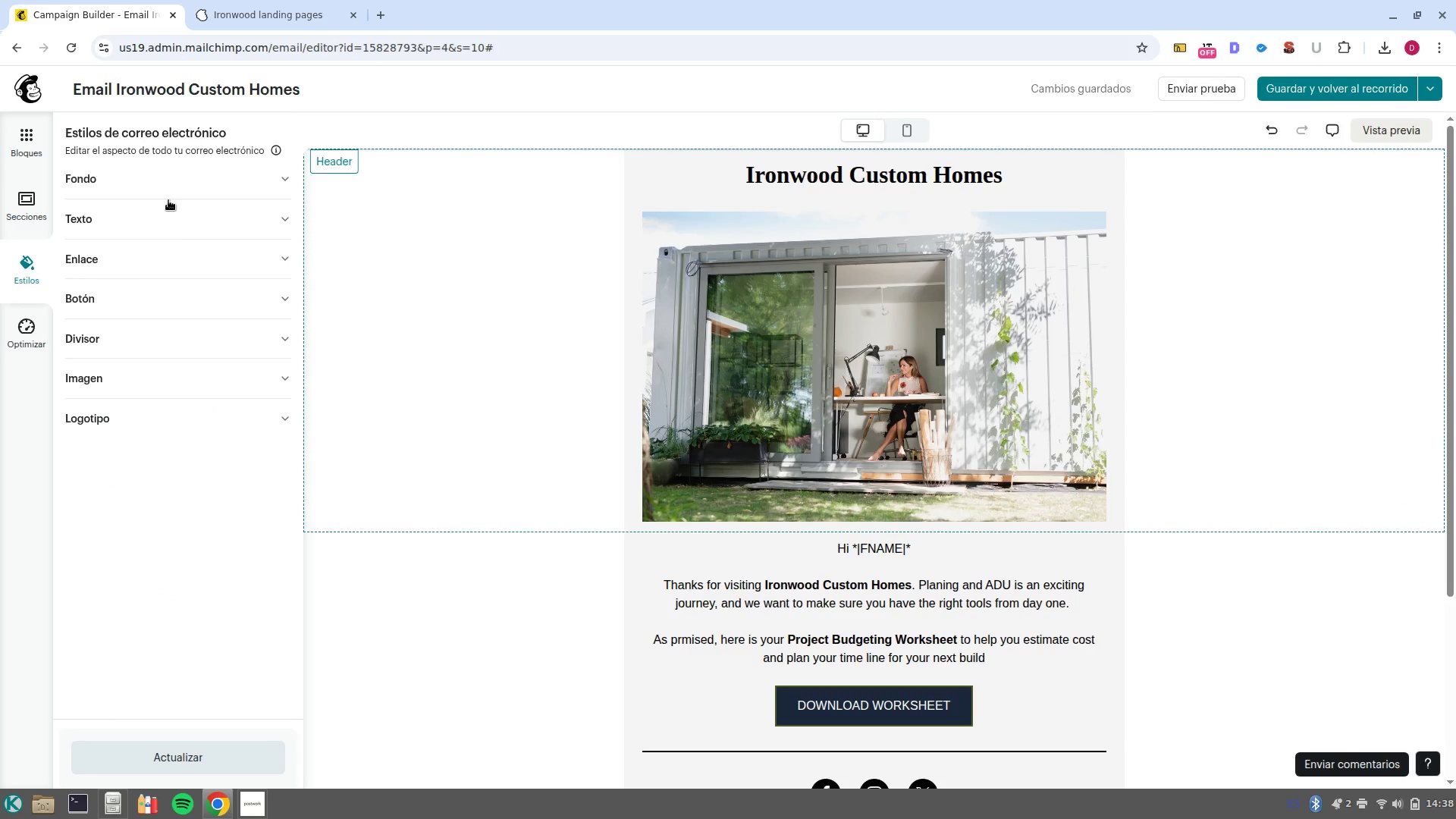 
left_click([174, 189])
 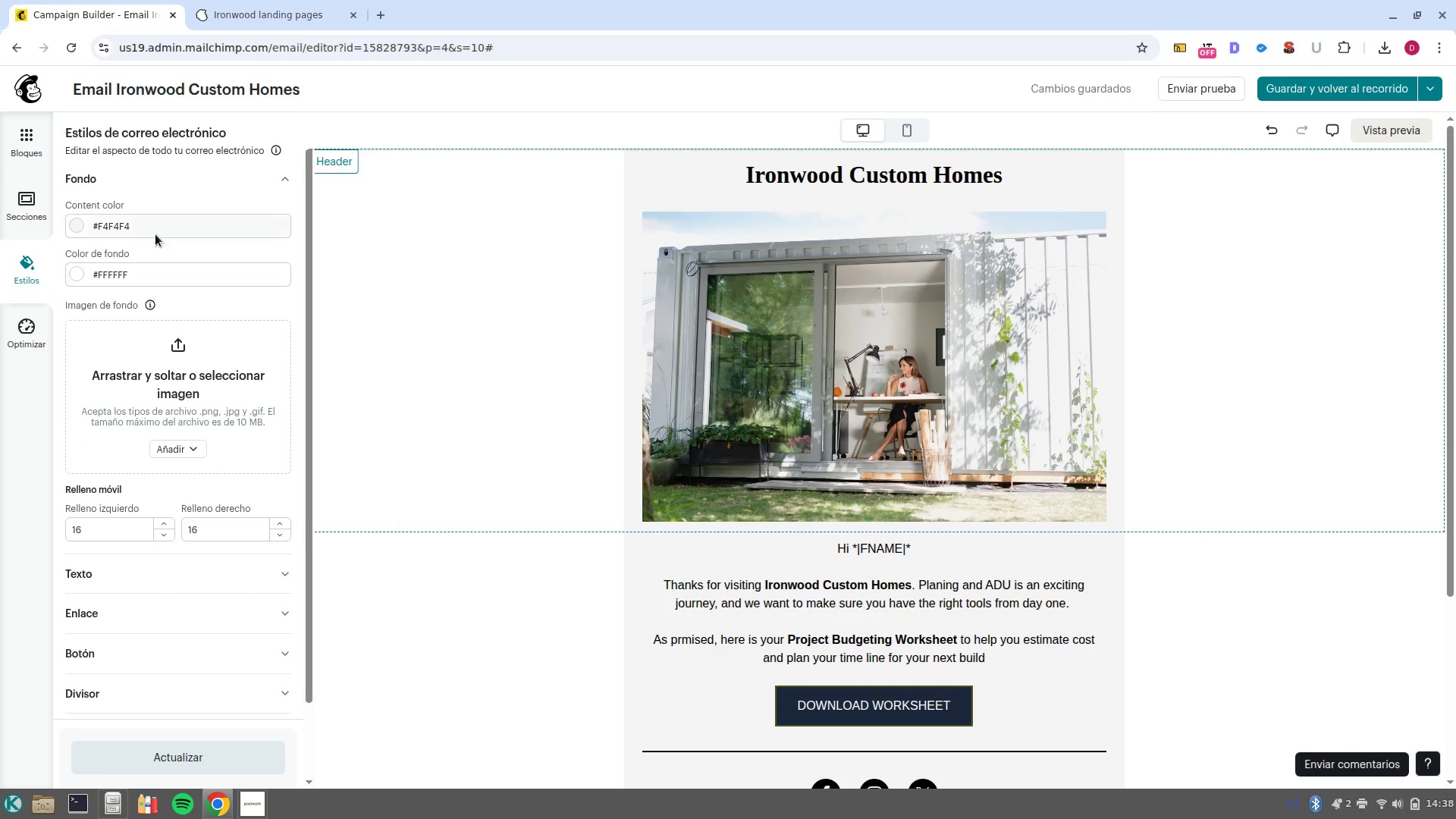 
left_click_drag(start_coordinate=[166, 227], to_coordinate=[100, 228])
 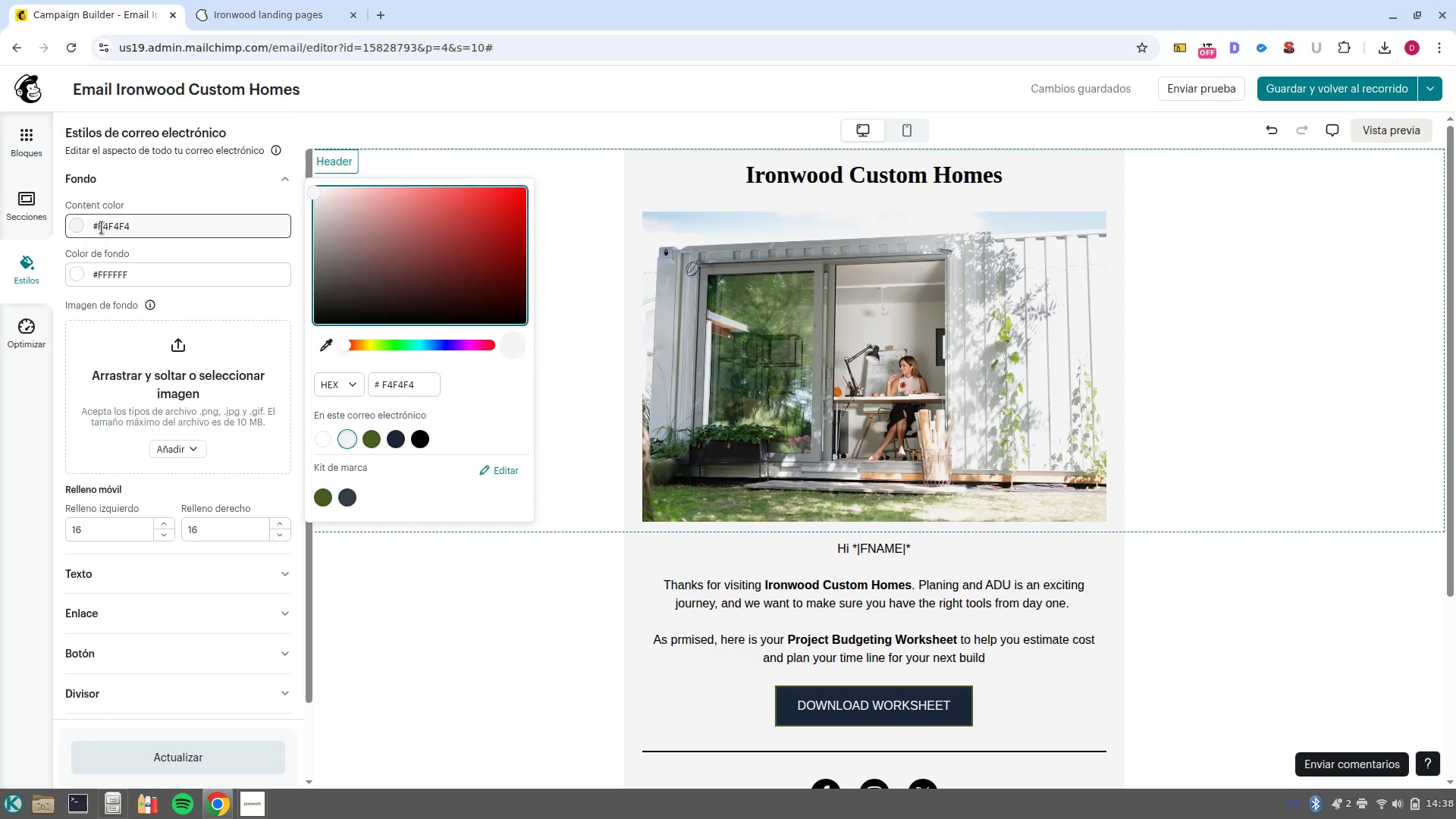 
left_click([102, 228])
 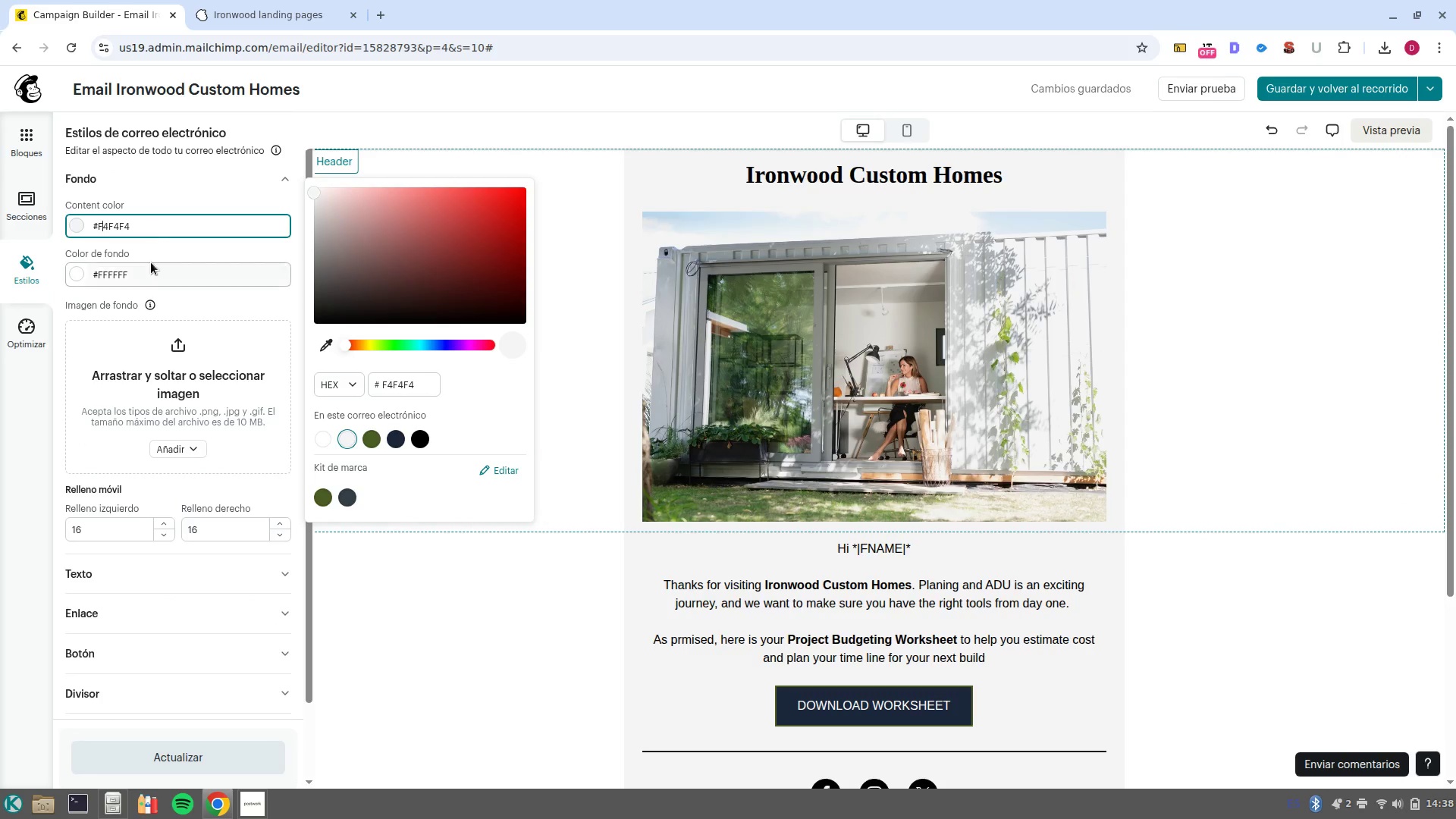 
left_click_drag(start_coordinate=[153, 275], to_coordinate=[83, 262])
 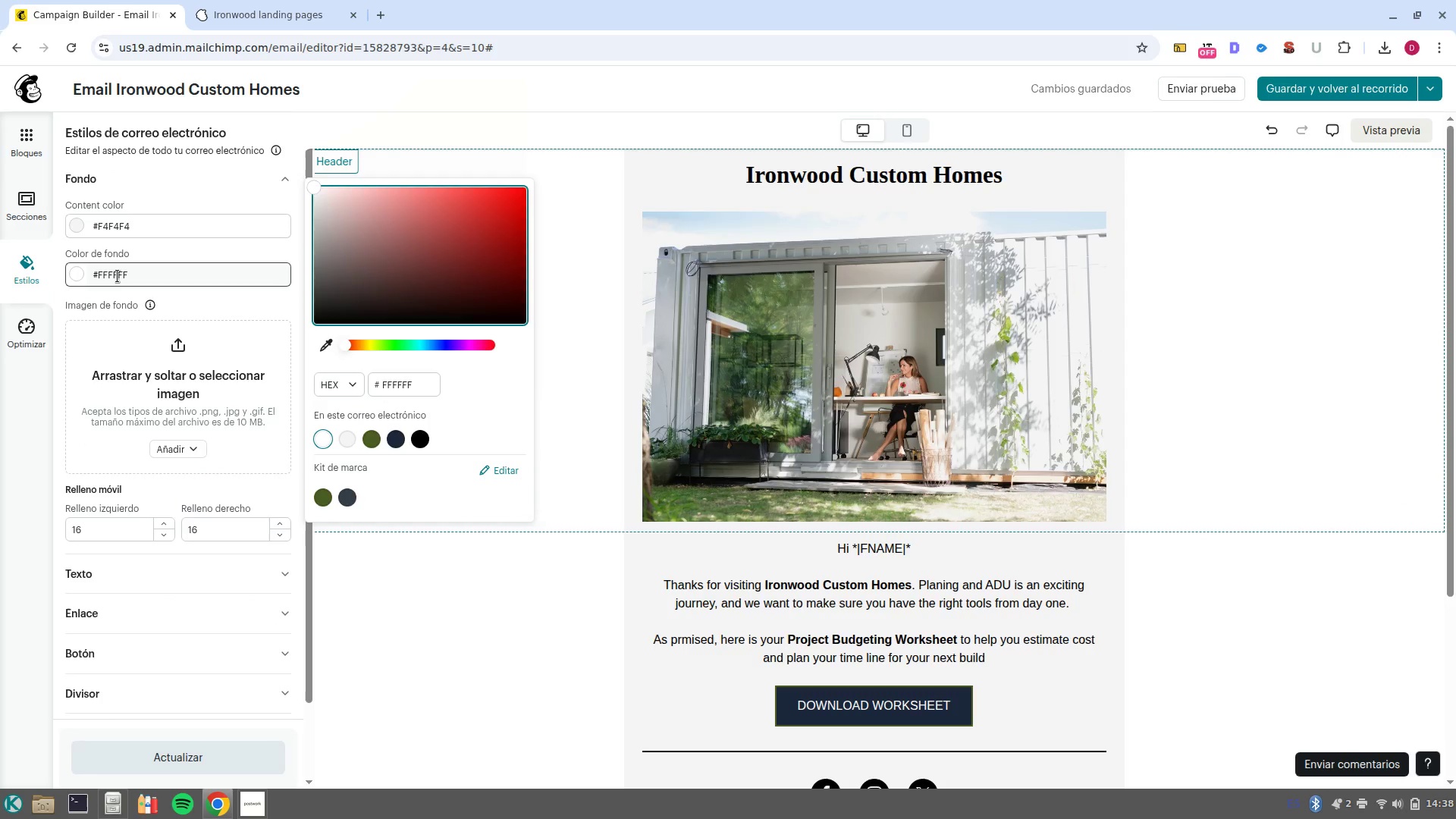 
left_click([118, 276])
 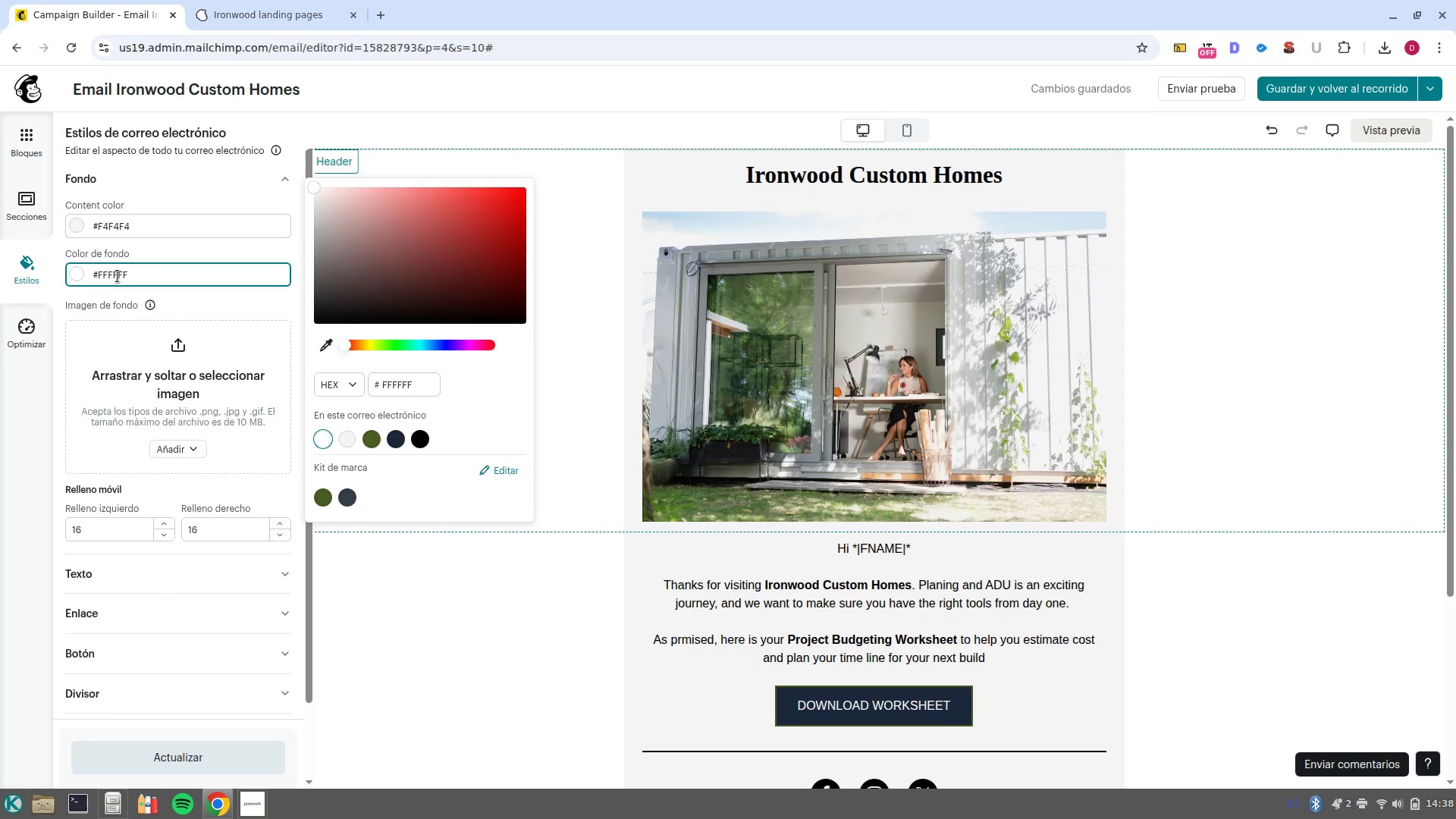 
double_click([118, 276])
 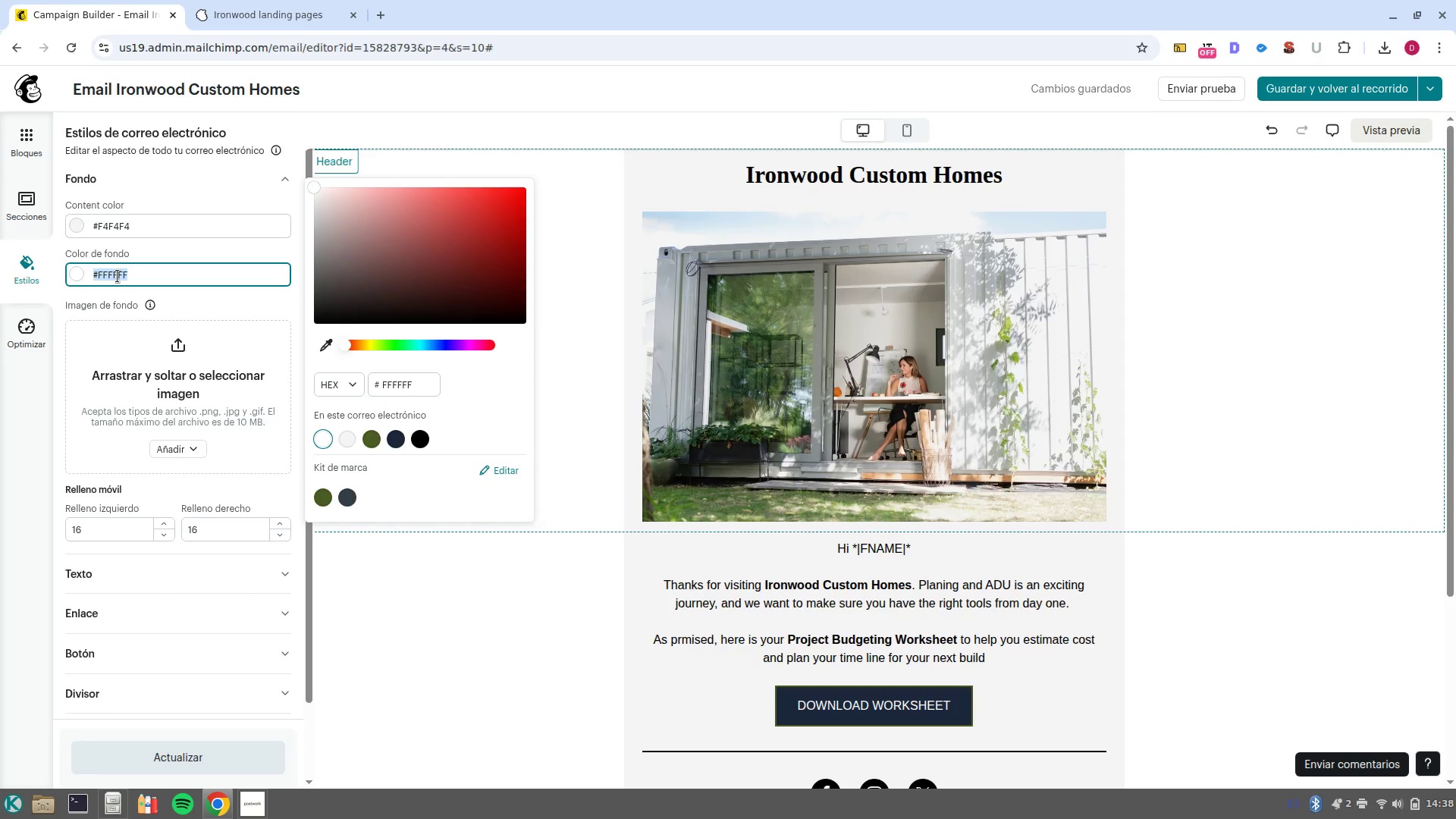 
triple_click([118, 276])
 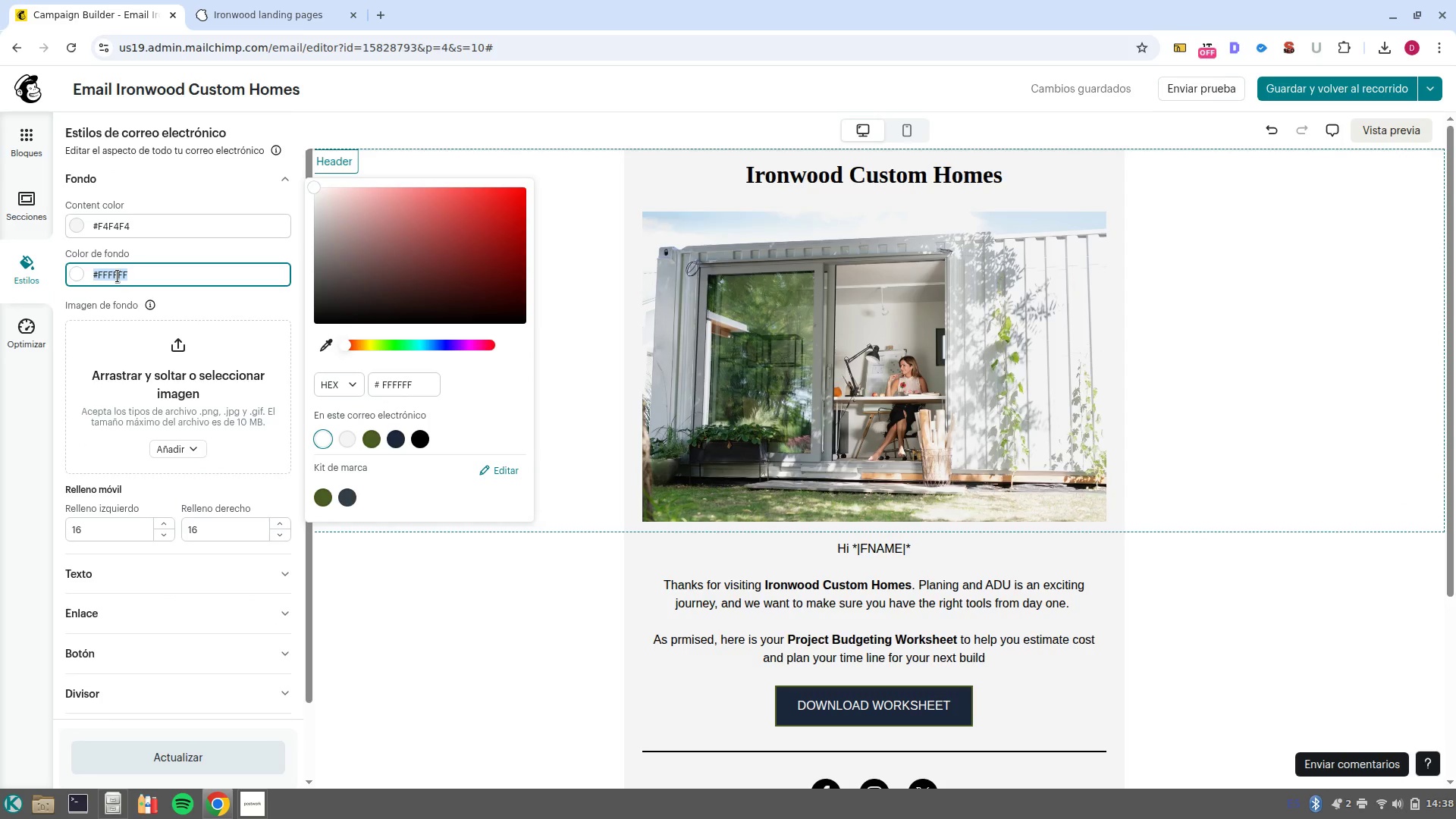 
key(Control+V)
 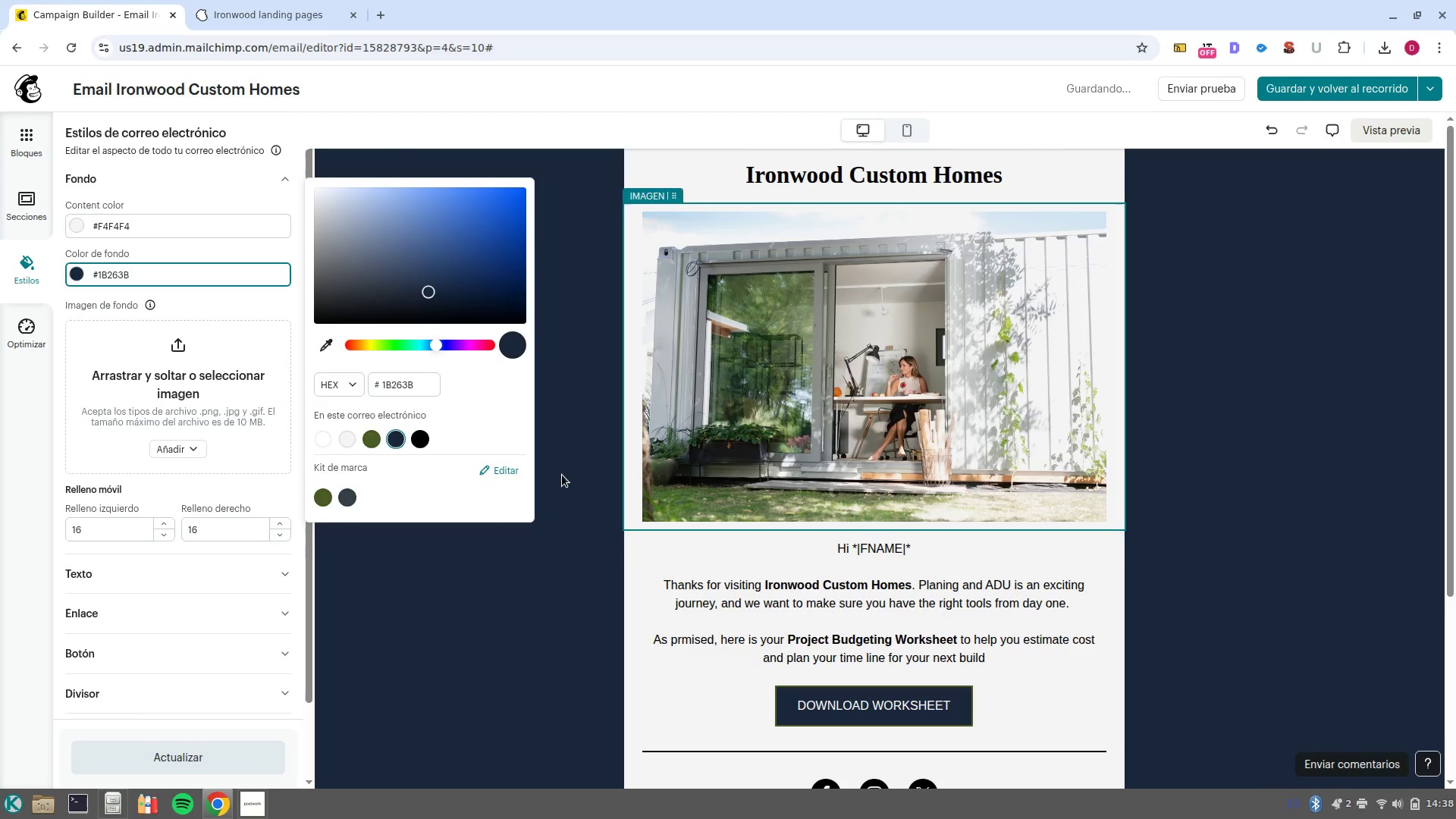 
left_click([195, 228])
 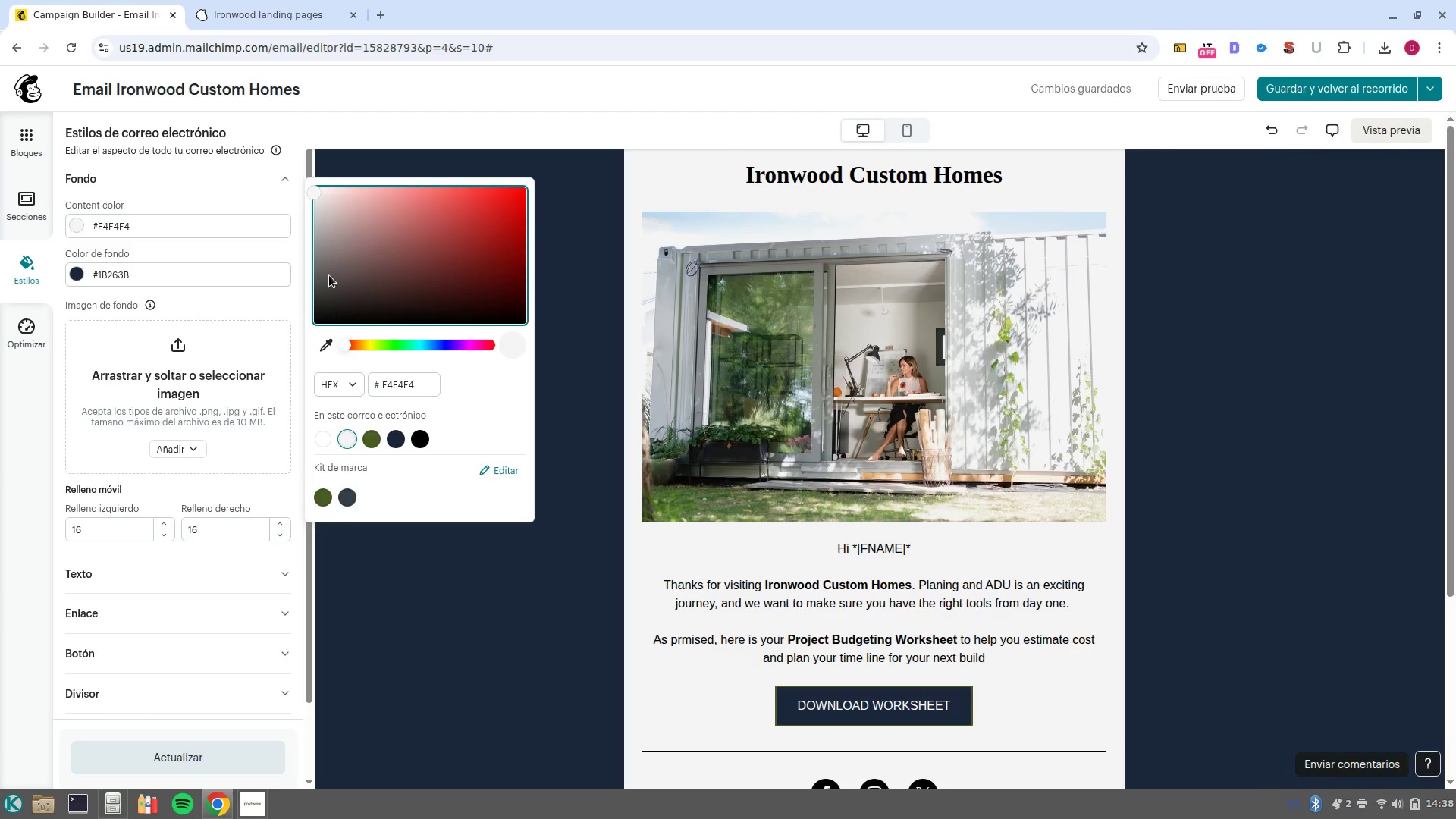 
left_click_drag(start_coordinate=[312, 194], to_coordinate=[323, 220])
 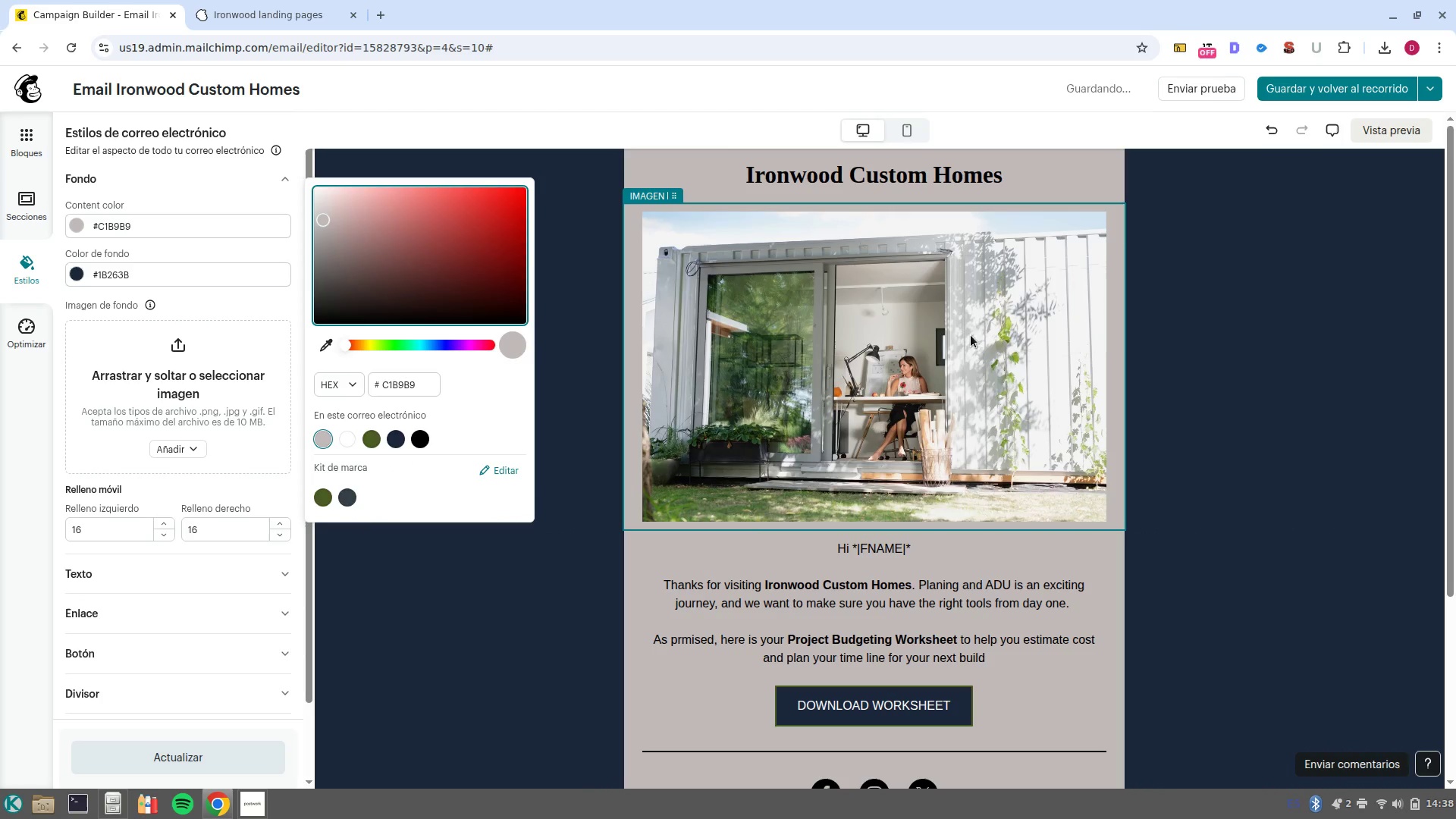 
left_click([1017, 340])
 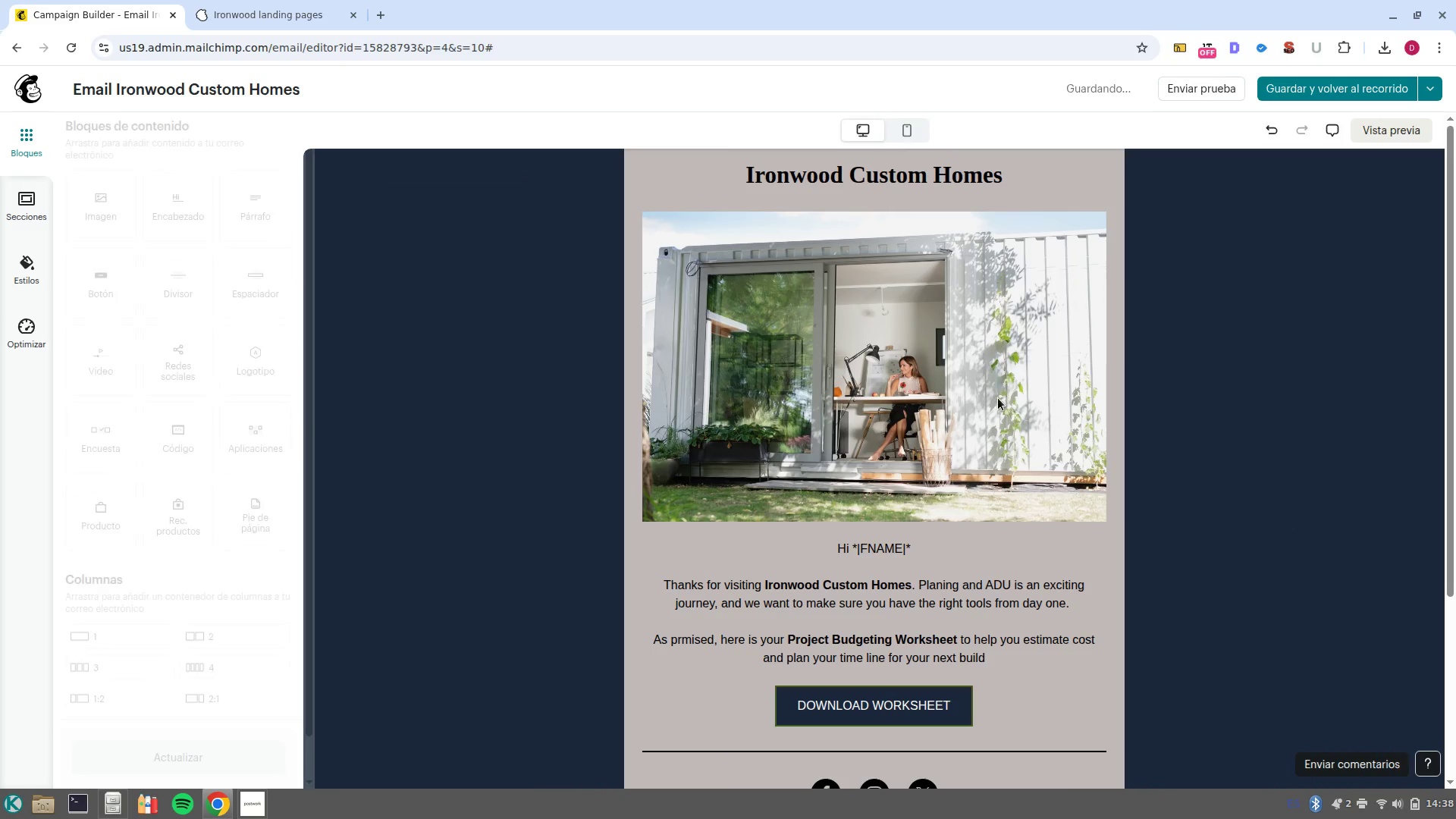 
left_click([998, 403])
 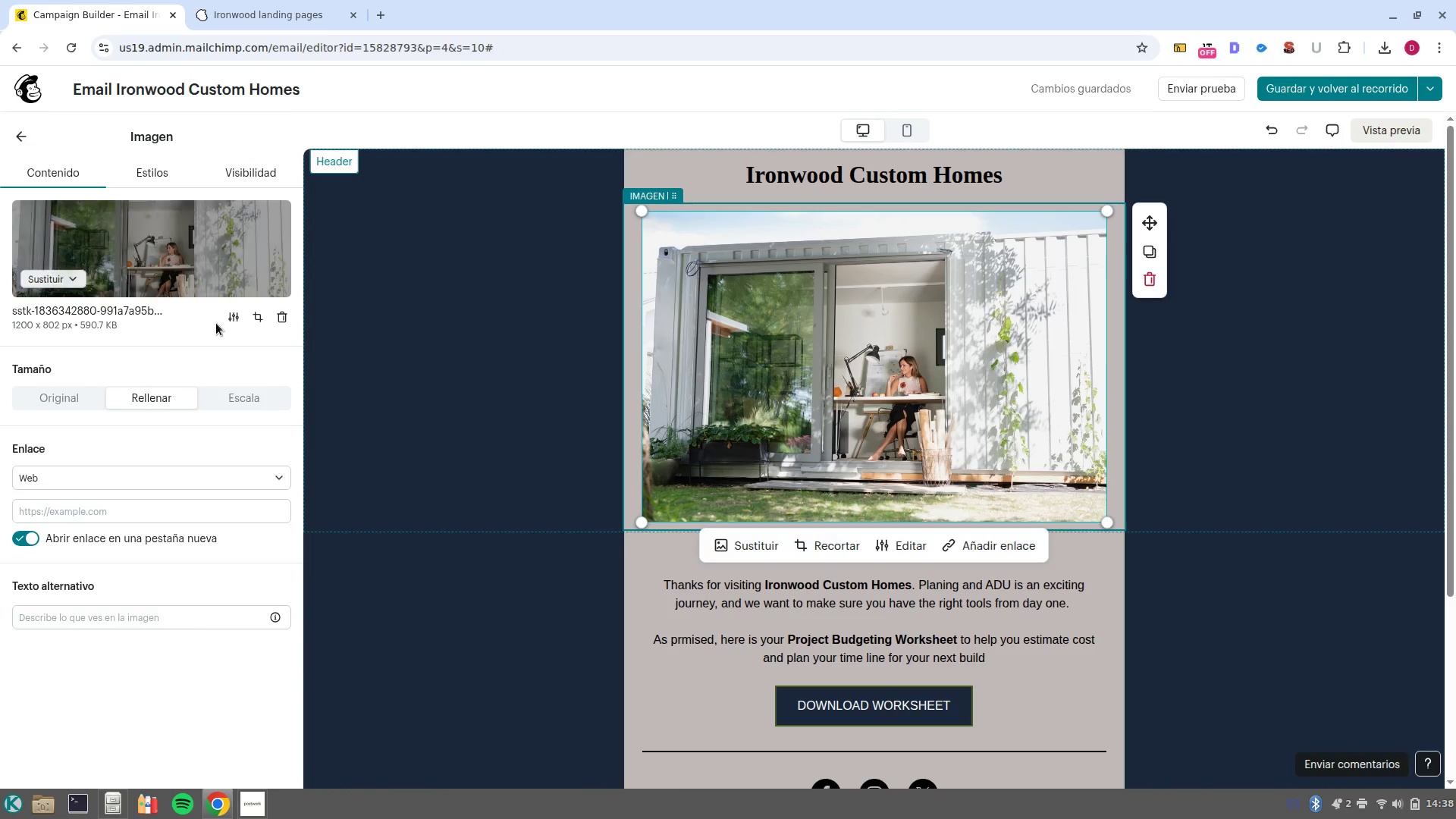 
left_click([261, 317])
 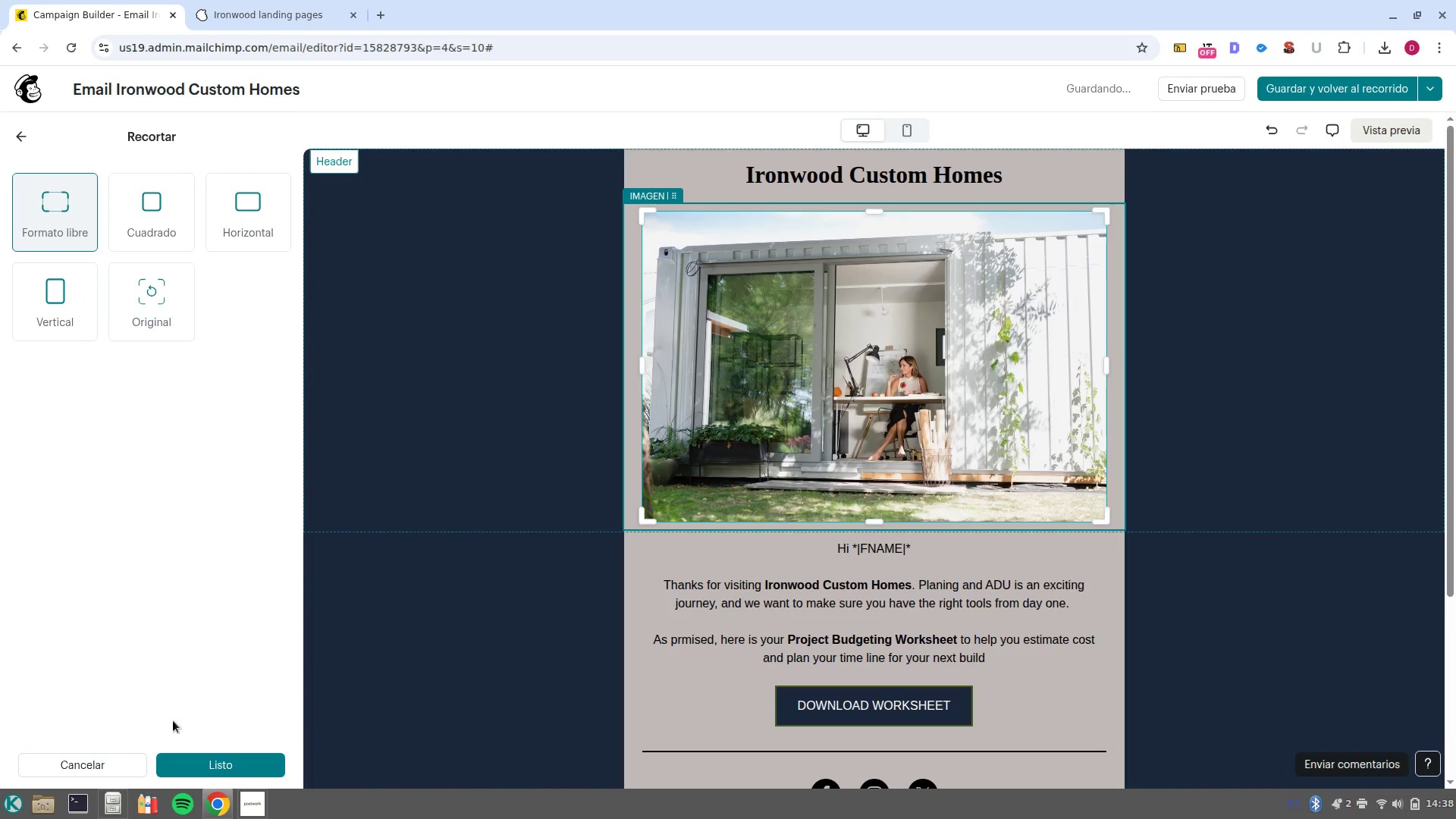 
left_click([227, 774])
 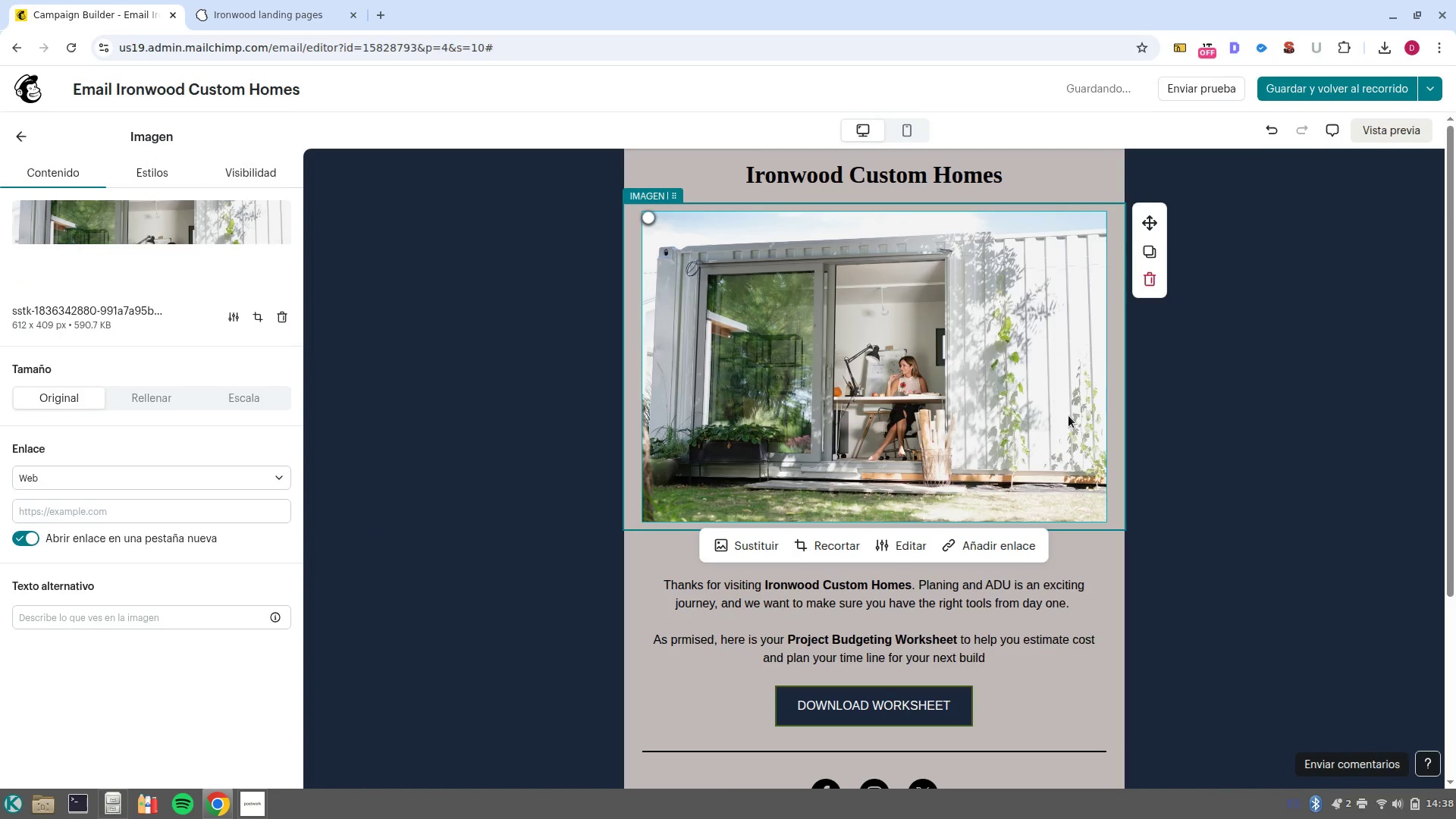 
scroll: coordinate [971, 648], scroll_direction: down, amount: 7.0
 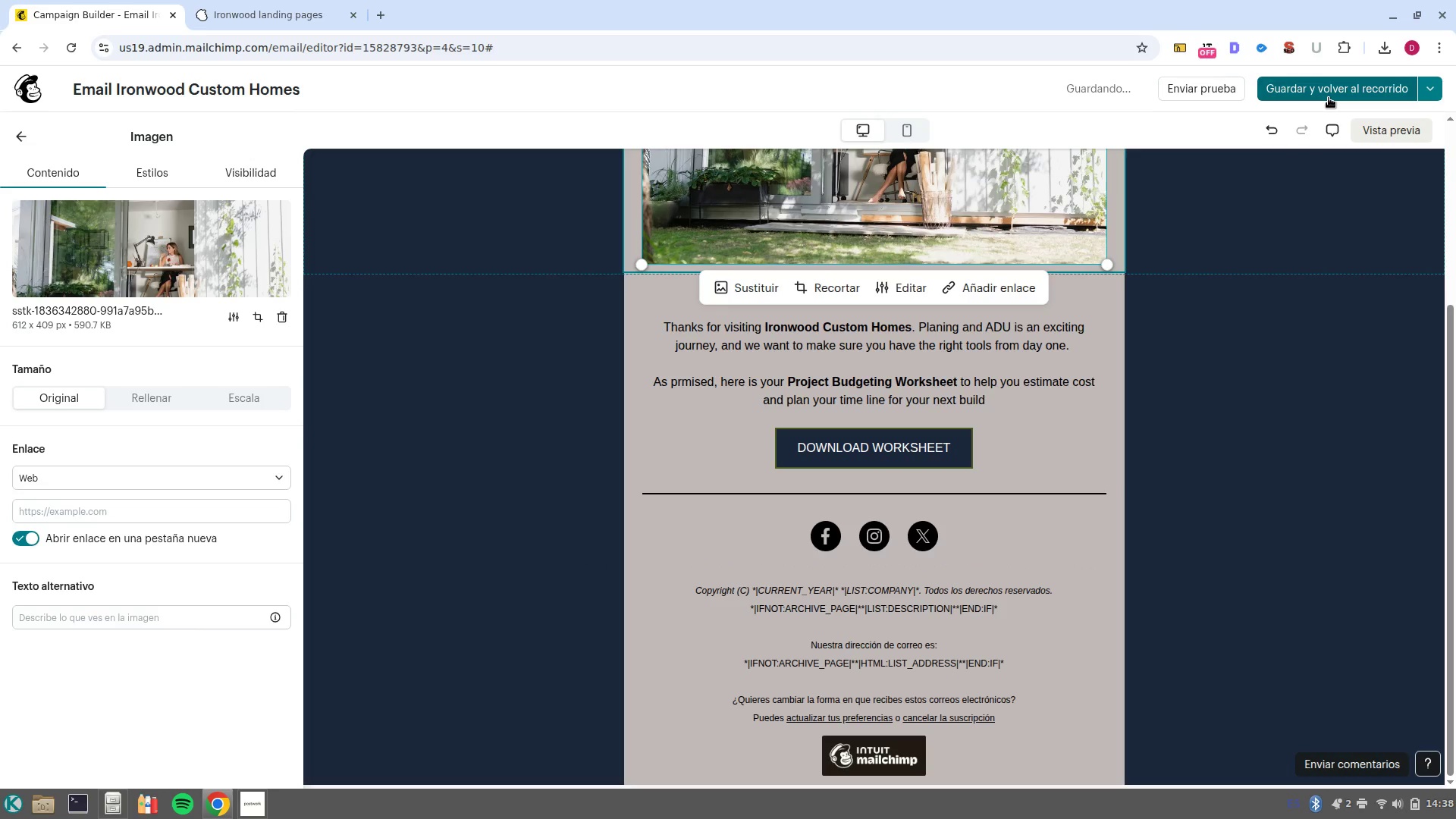 
left_click([1329, 98])
 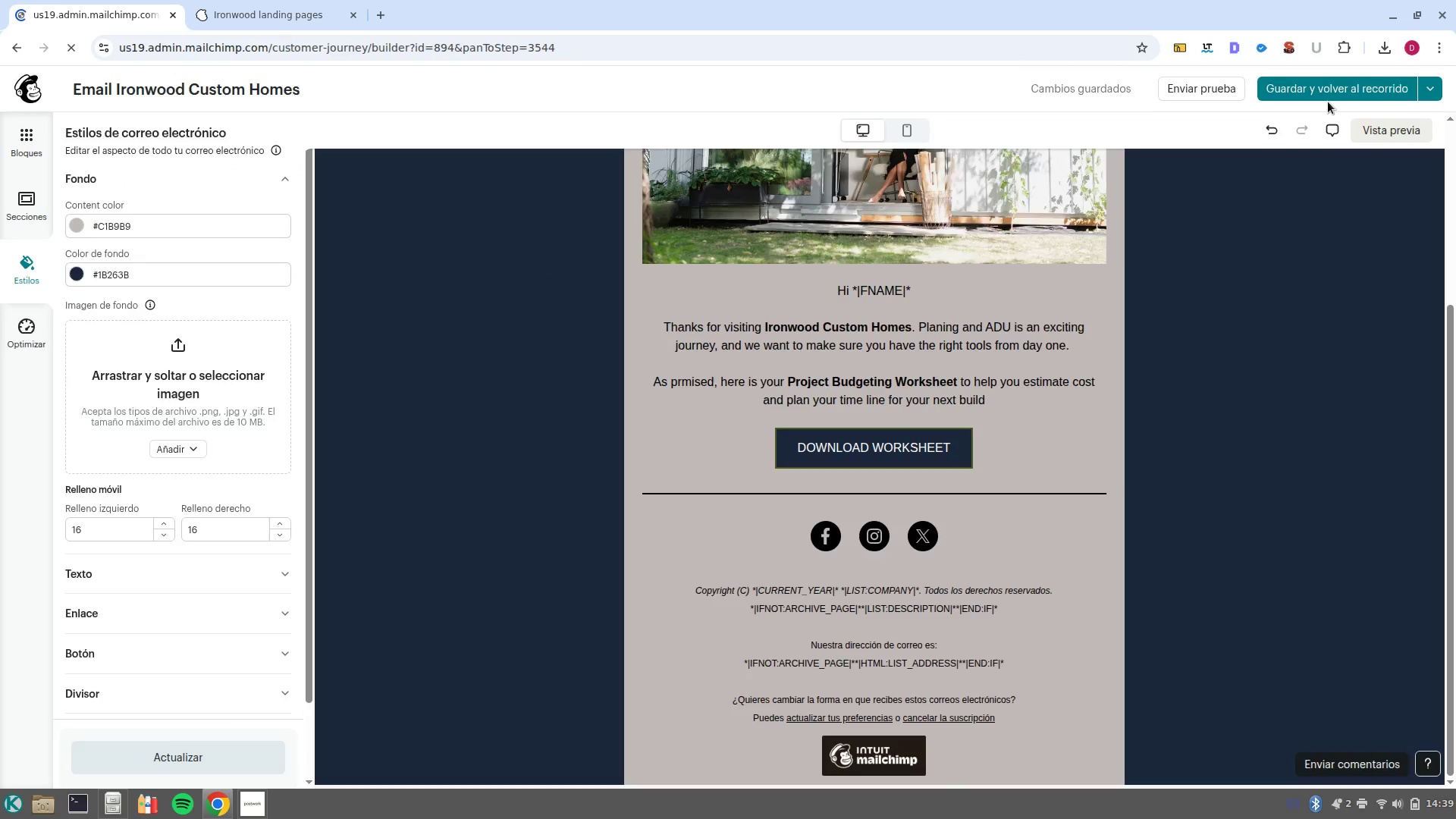 
wait(10.08)
 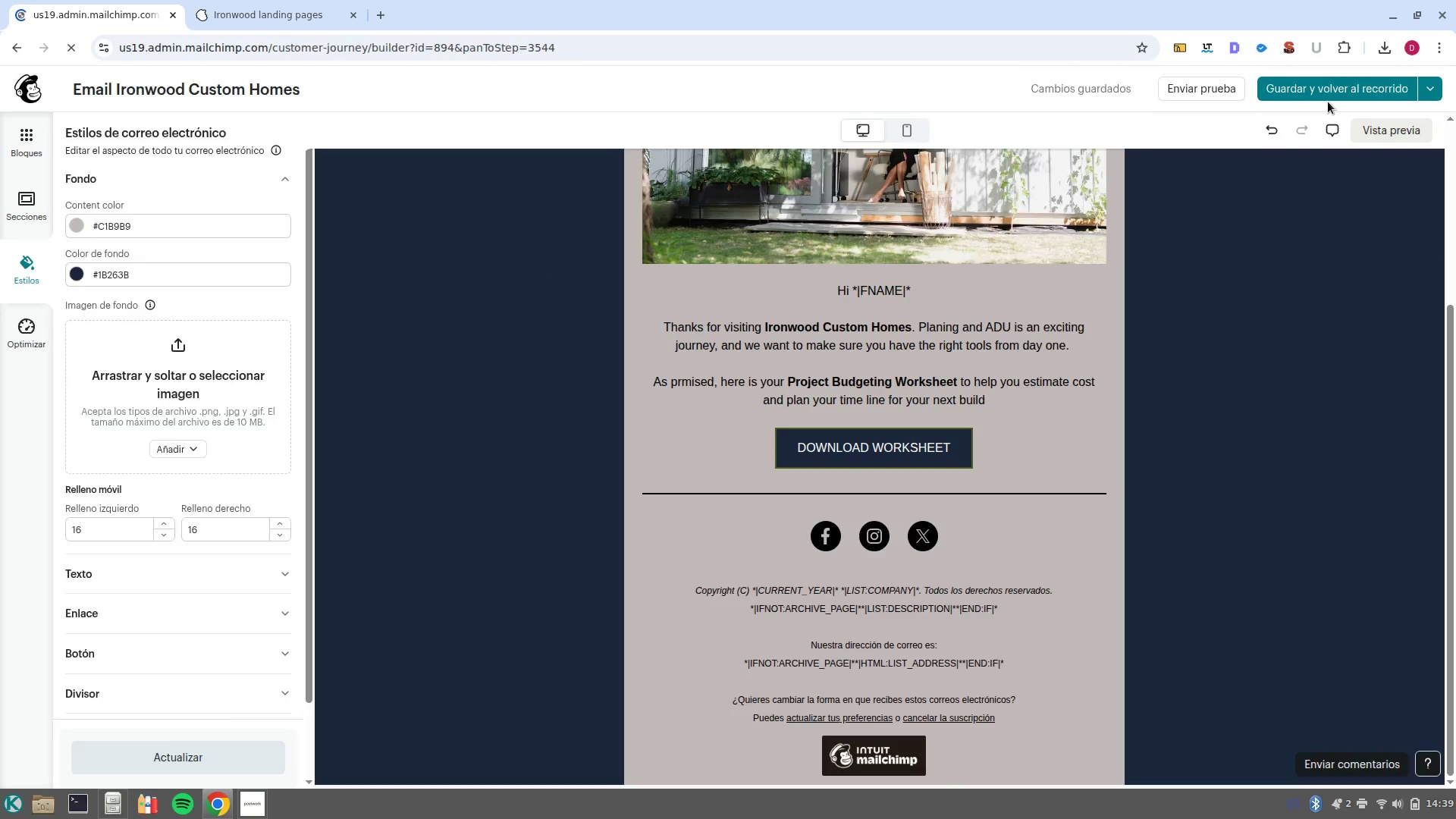 
left_click([256, 737])
 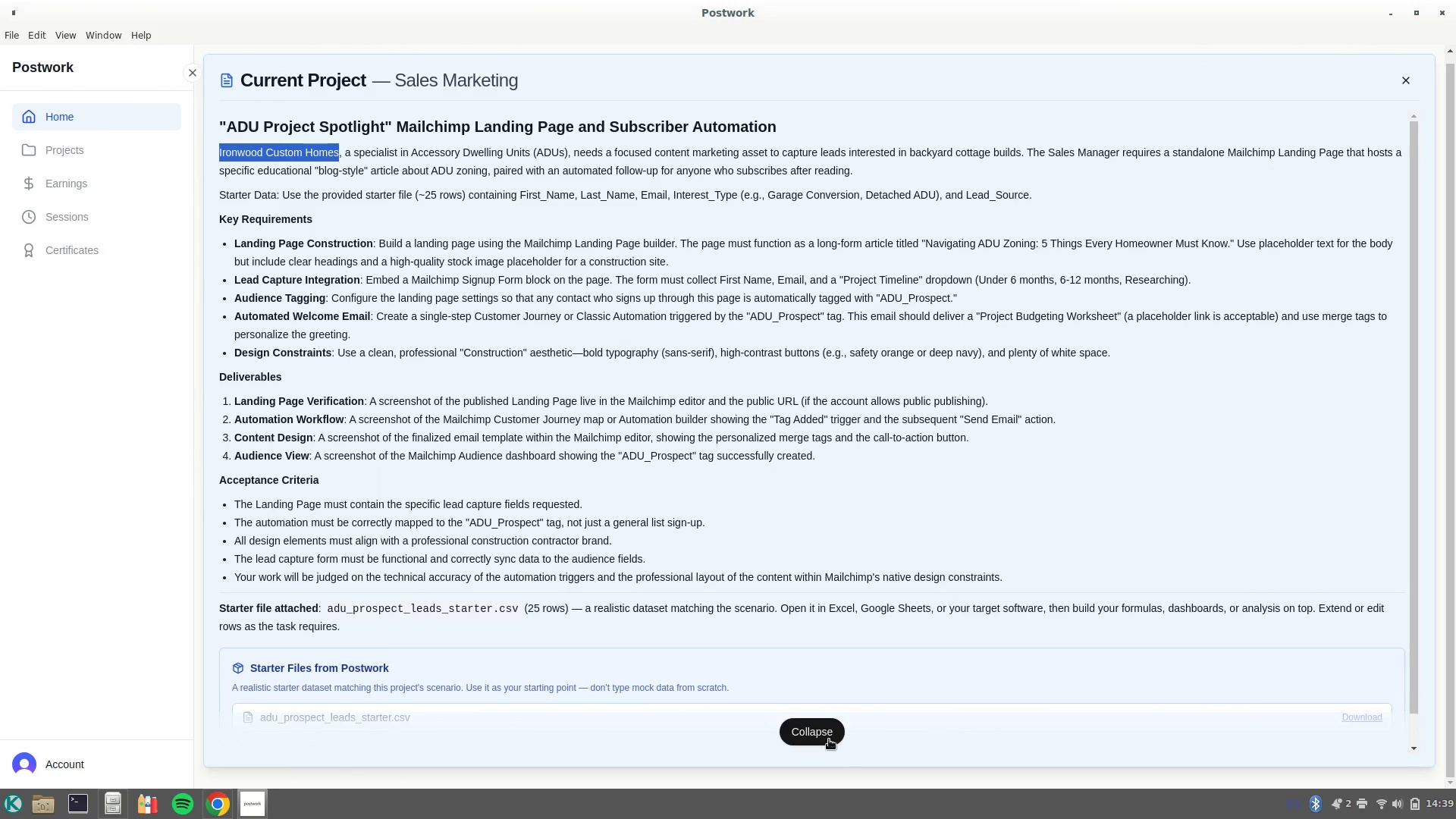 
left_click([822, 742])